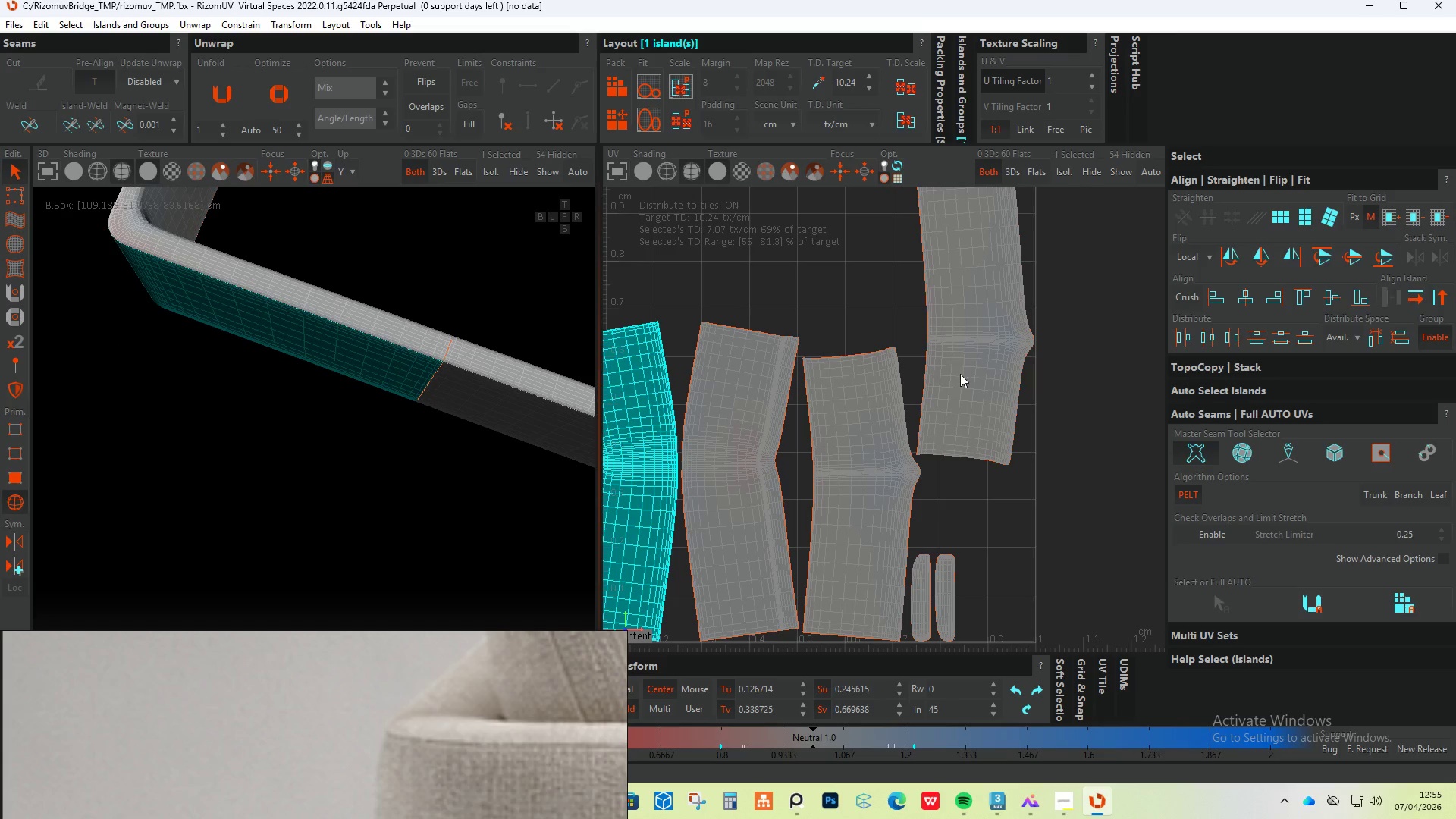 
key(Control+A)
 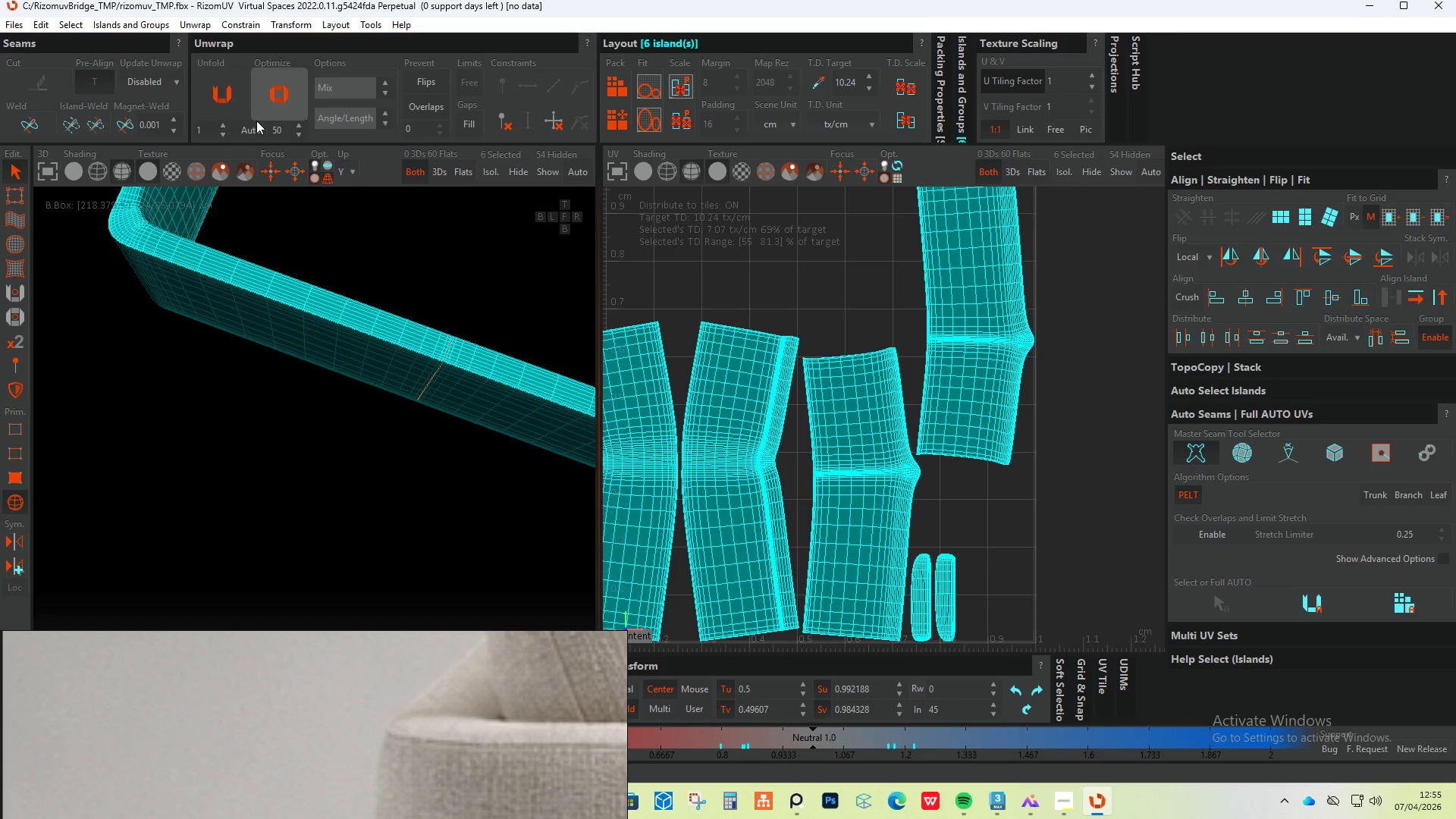 
left_click([293, 113])
 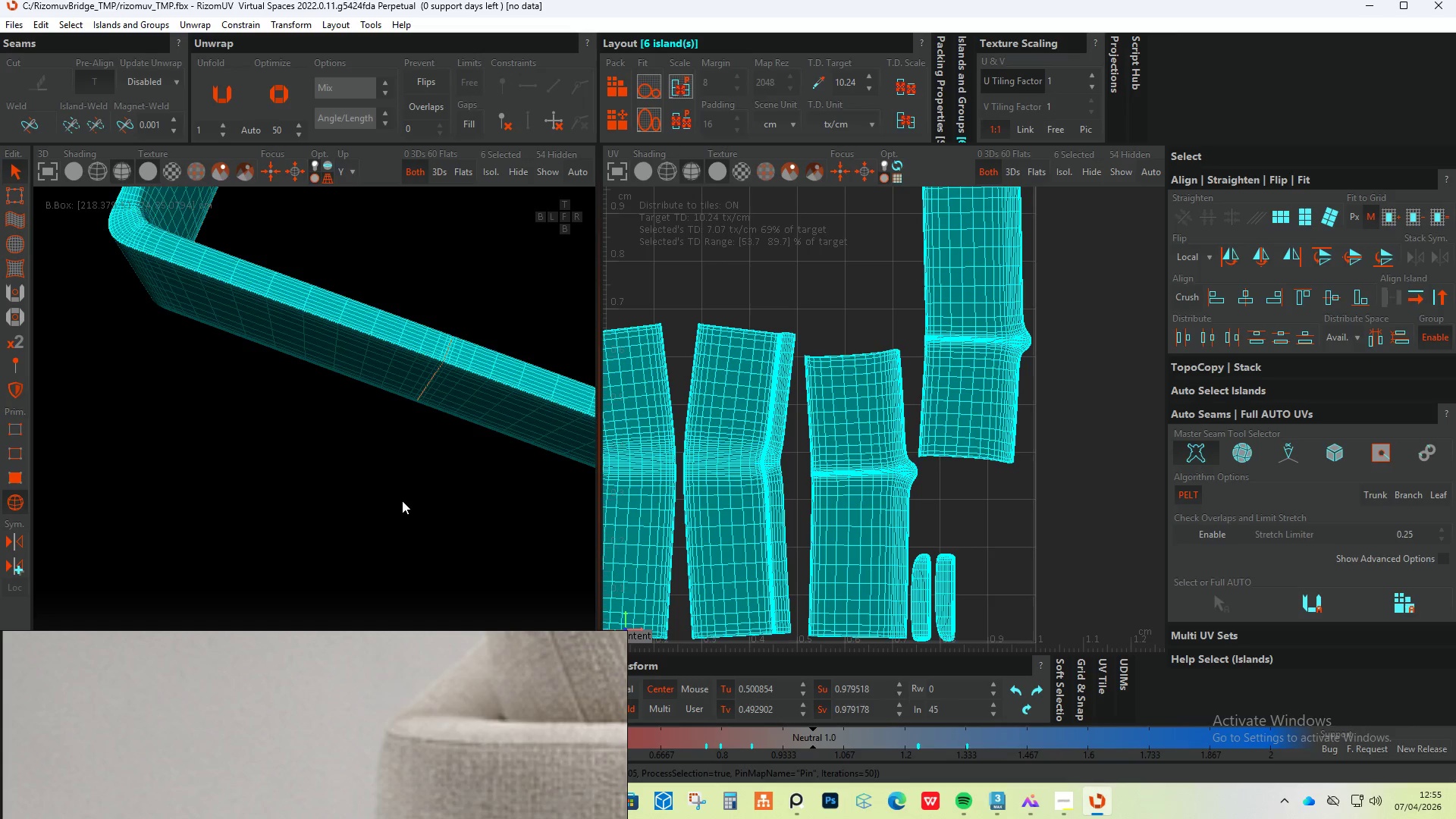 
wait(15.78)
 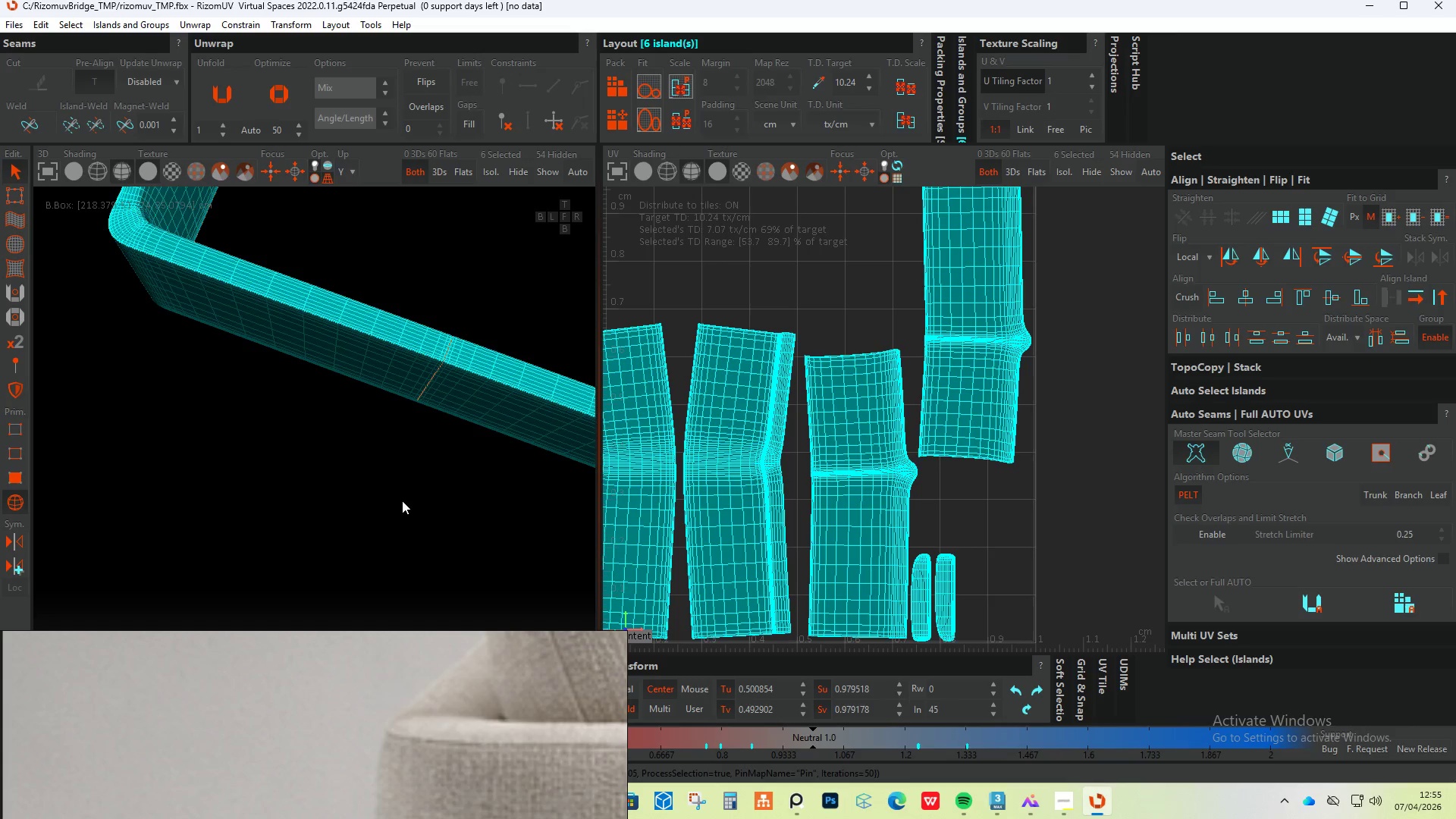 
scroll: coordinate [438, 434], scroll_direction: down, amount: 4.0
 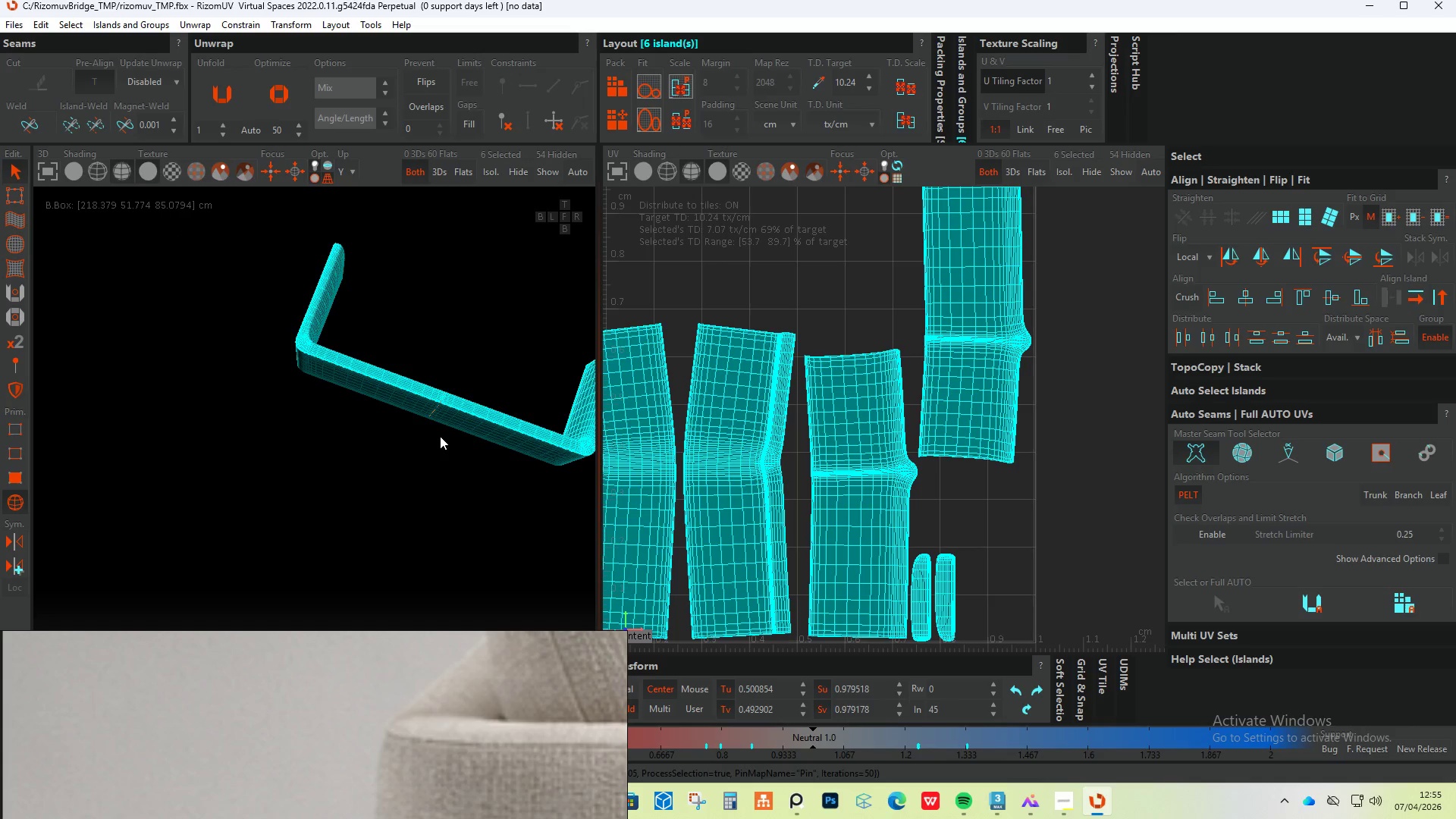 
key(Control+ControlLeft)
 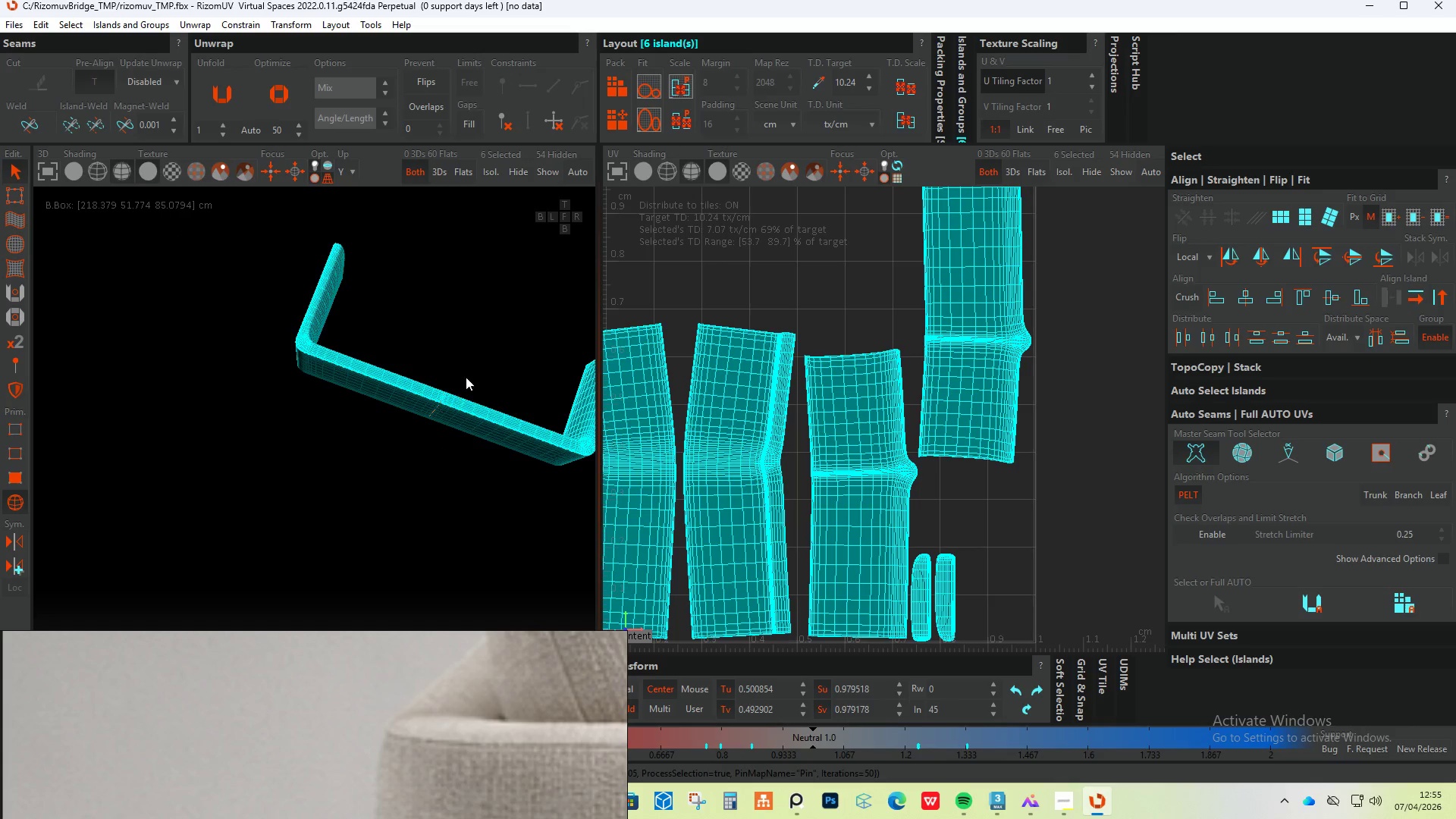 
hold_key(key=ControlLeft, duration=0.33)
 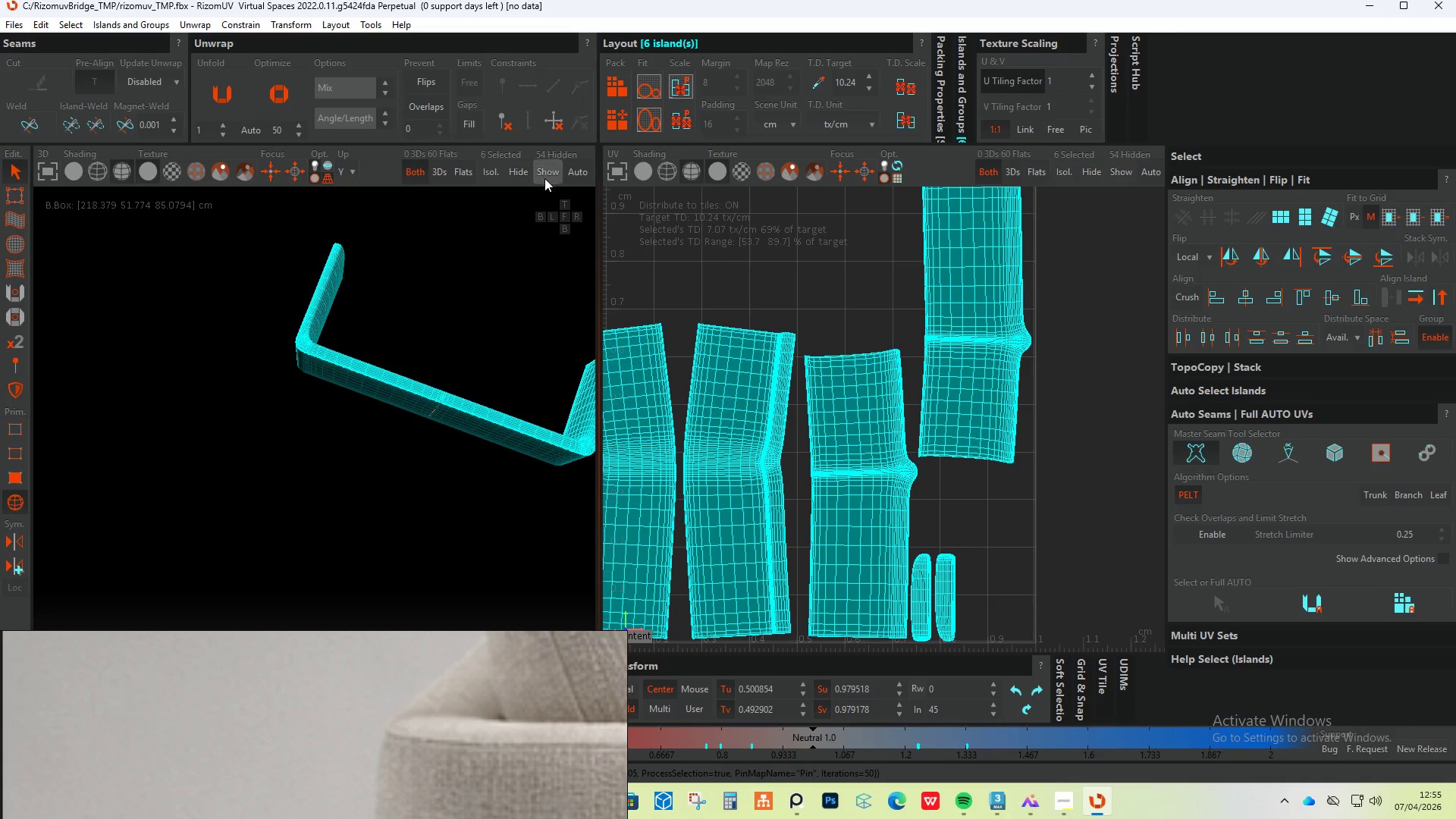 
left_click([544, 171])
 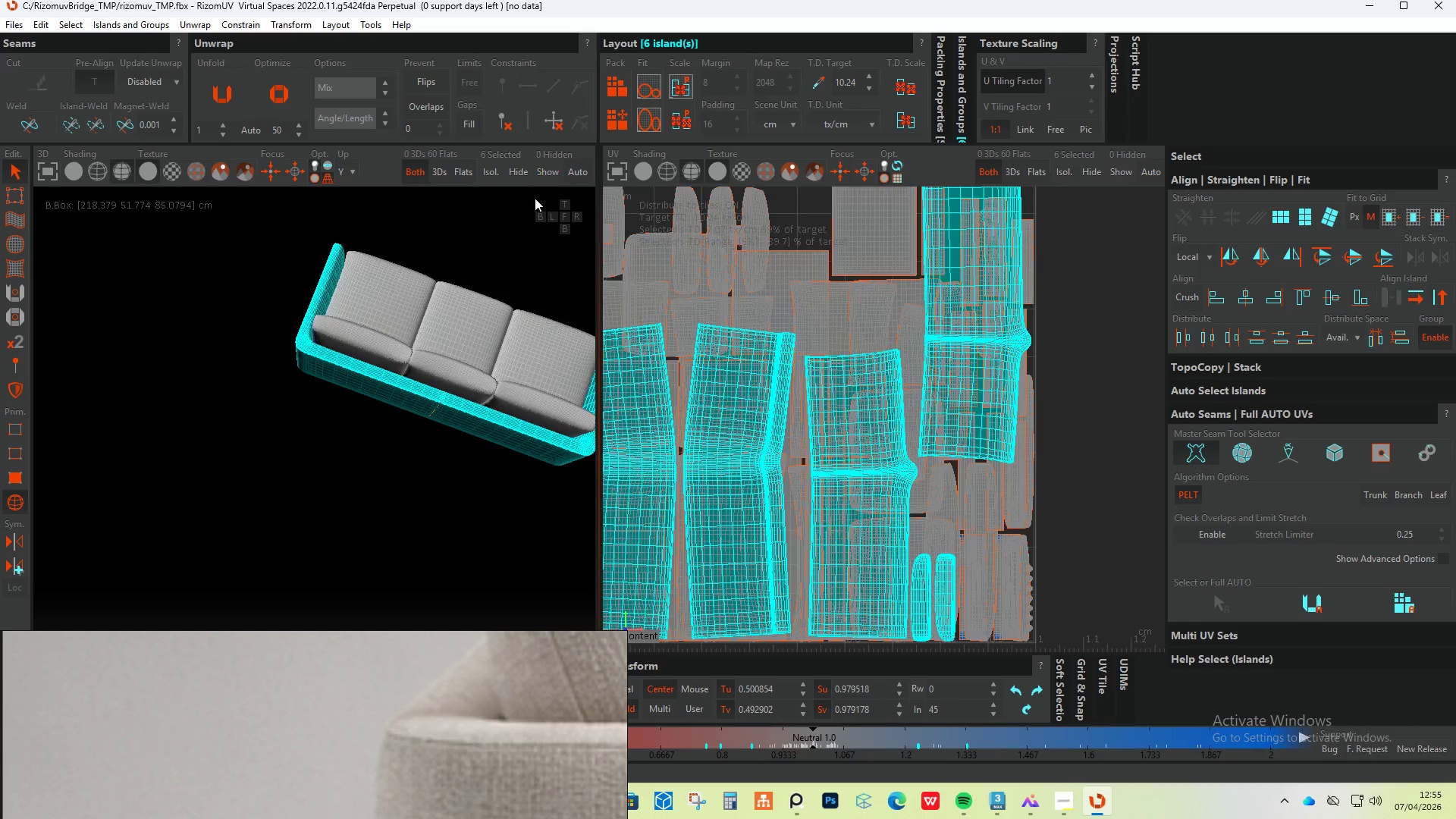 
key(Control+A)
 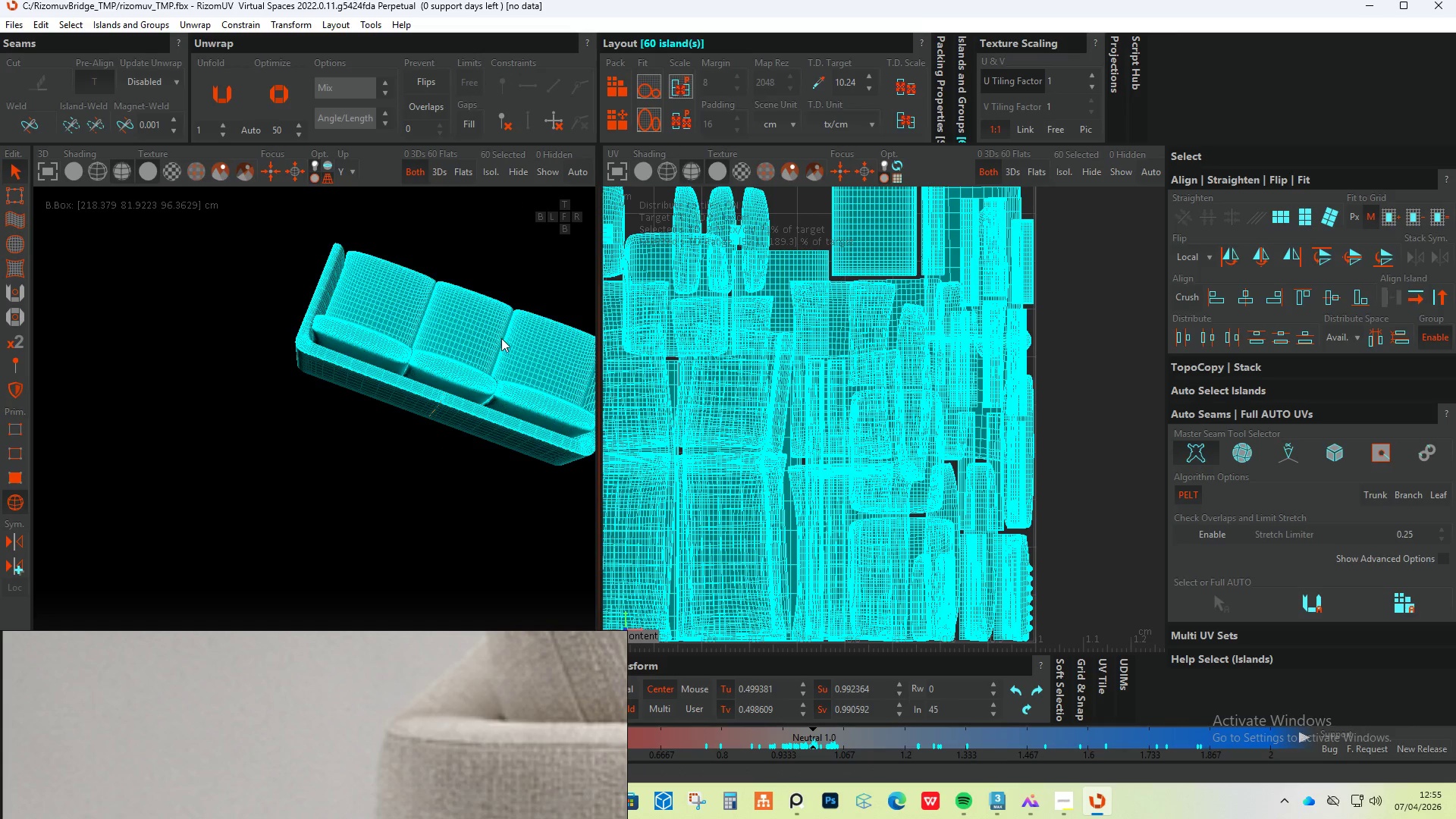 
key(P)
 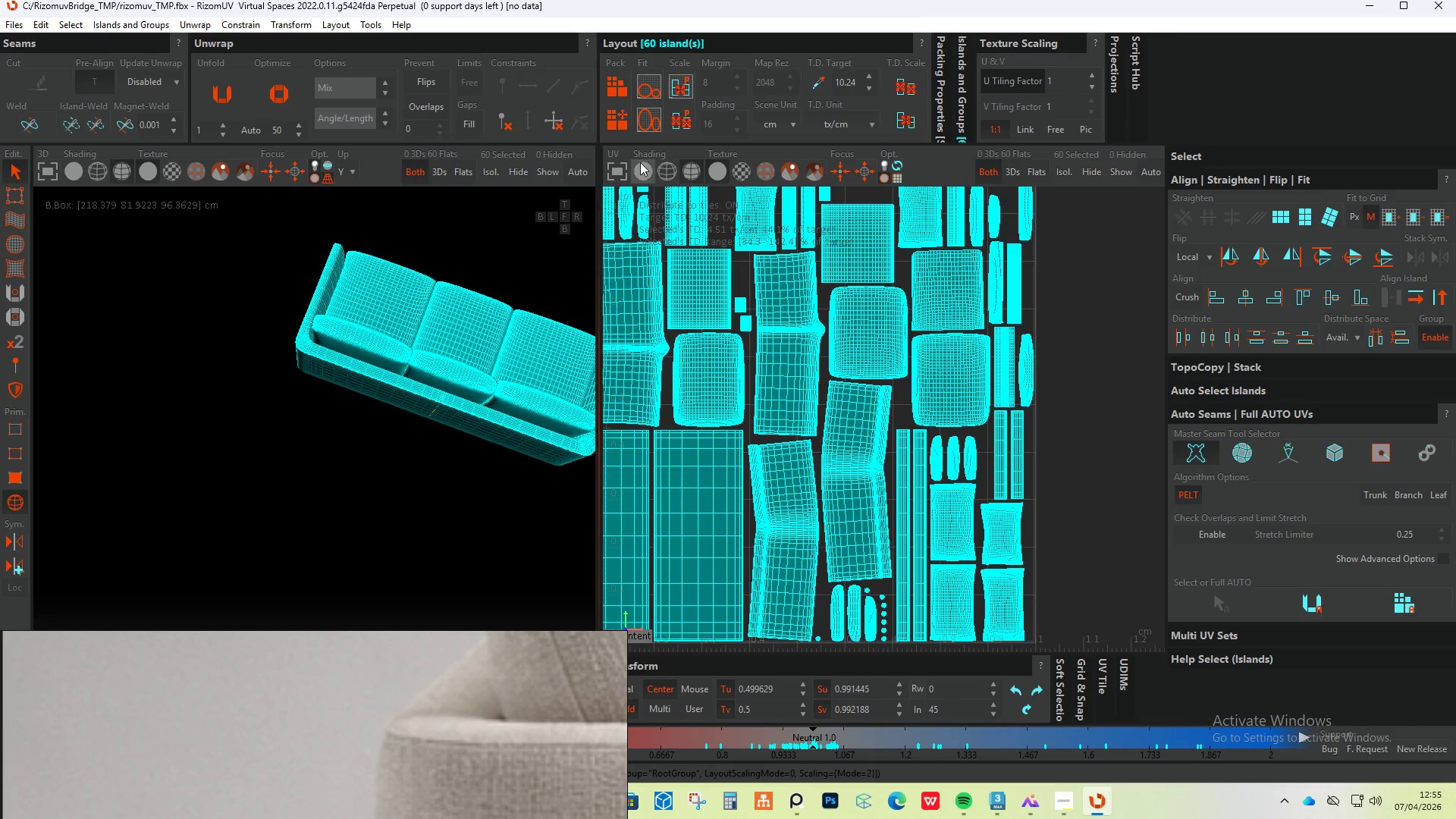 
left_click([626, 122])
 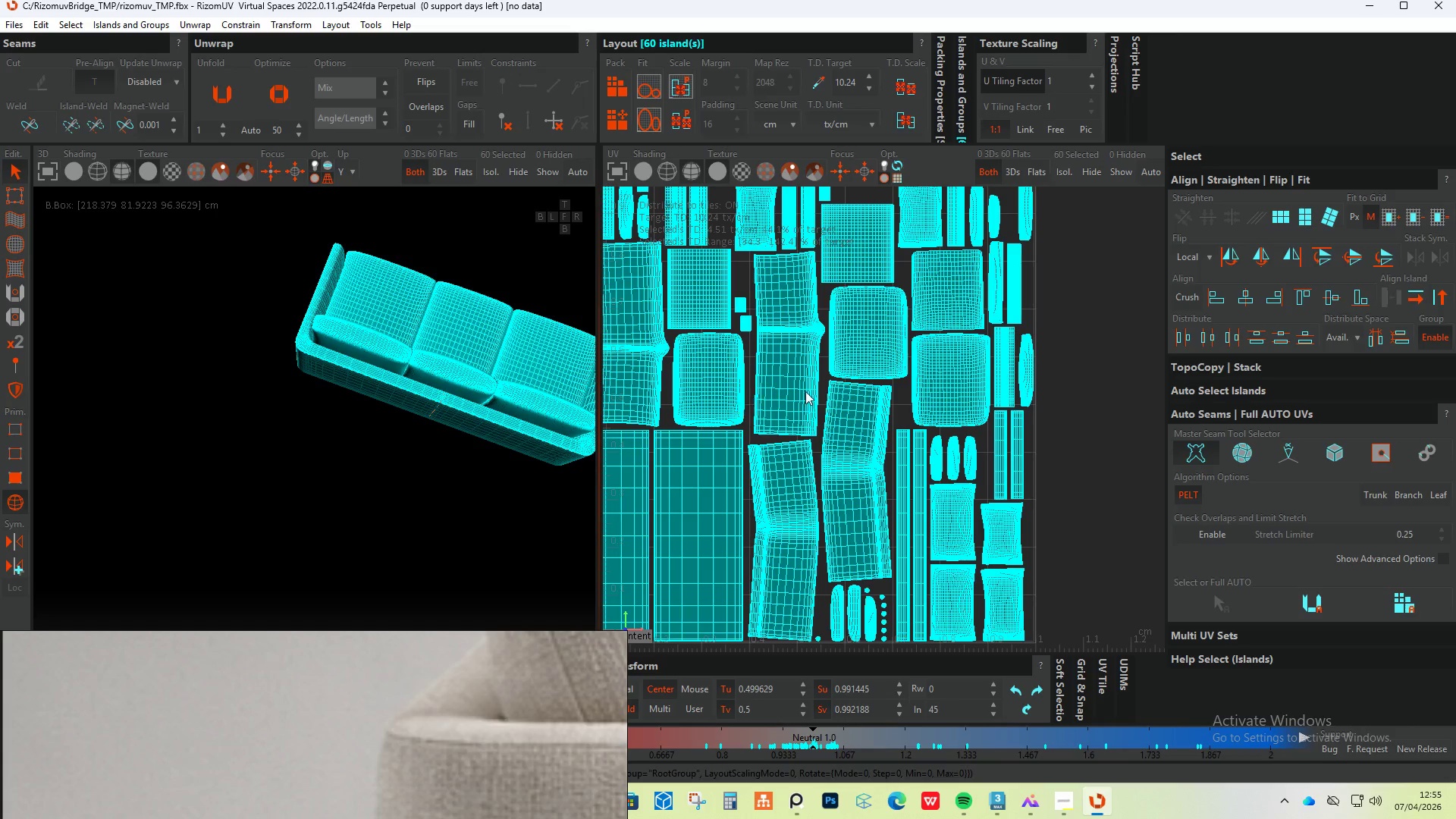 
scroll: coordinate [836, 387], scroll_direction: down, amount: 2.0
 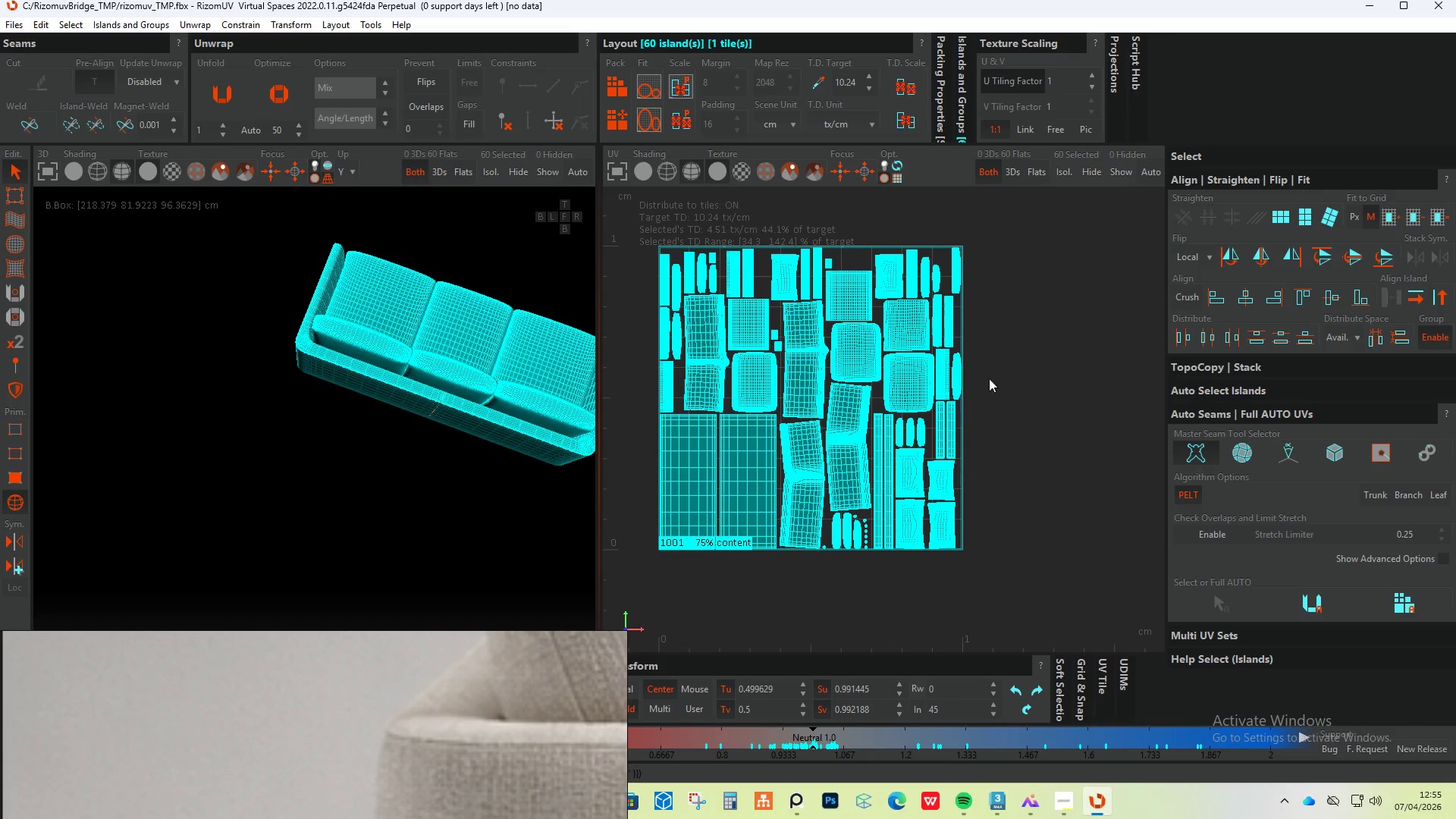 
double_click([1044, 377])
 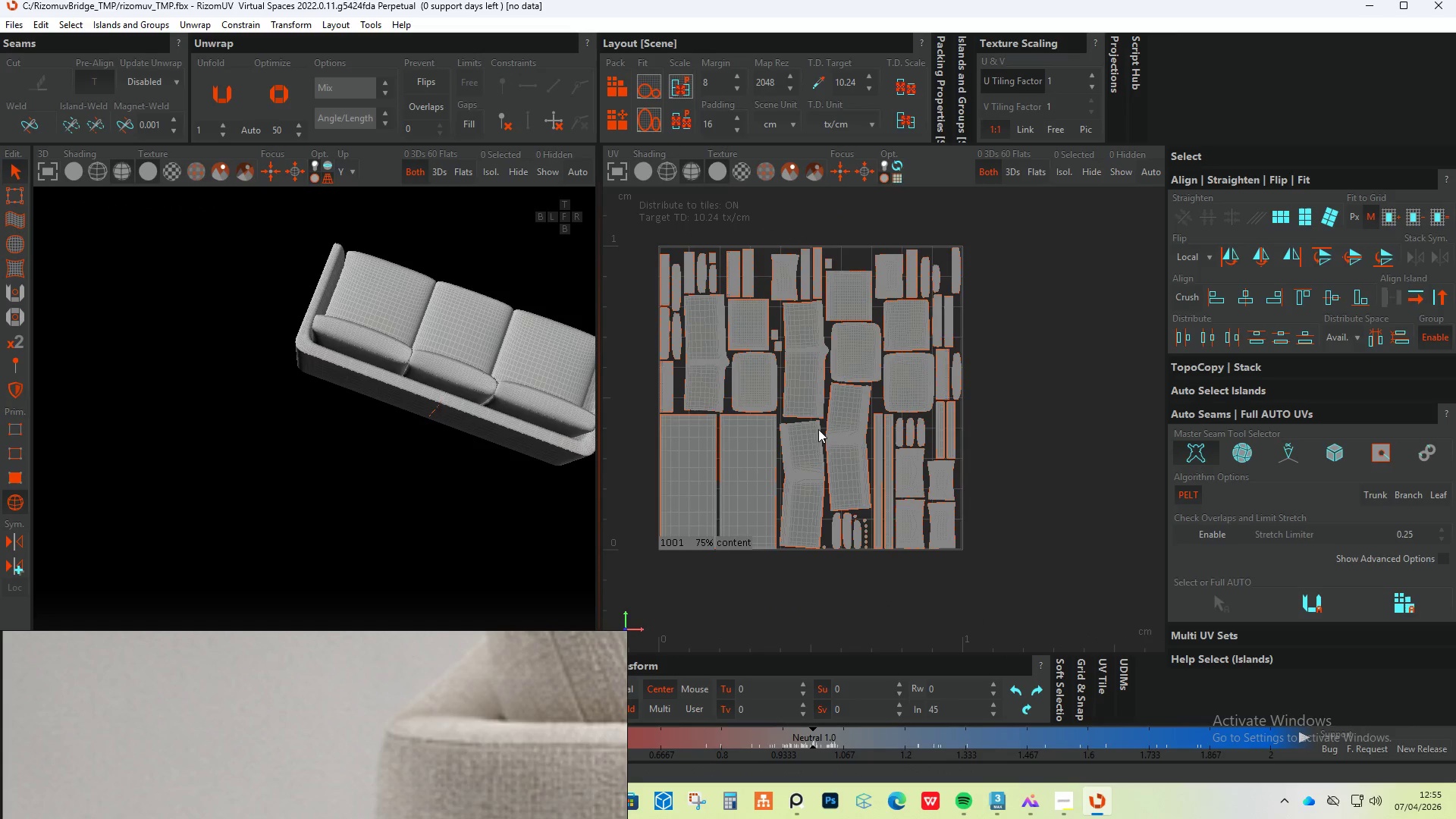 
scroll: coordinate [816, 442], scroll_direction: up, amount: 2.0
 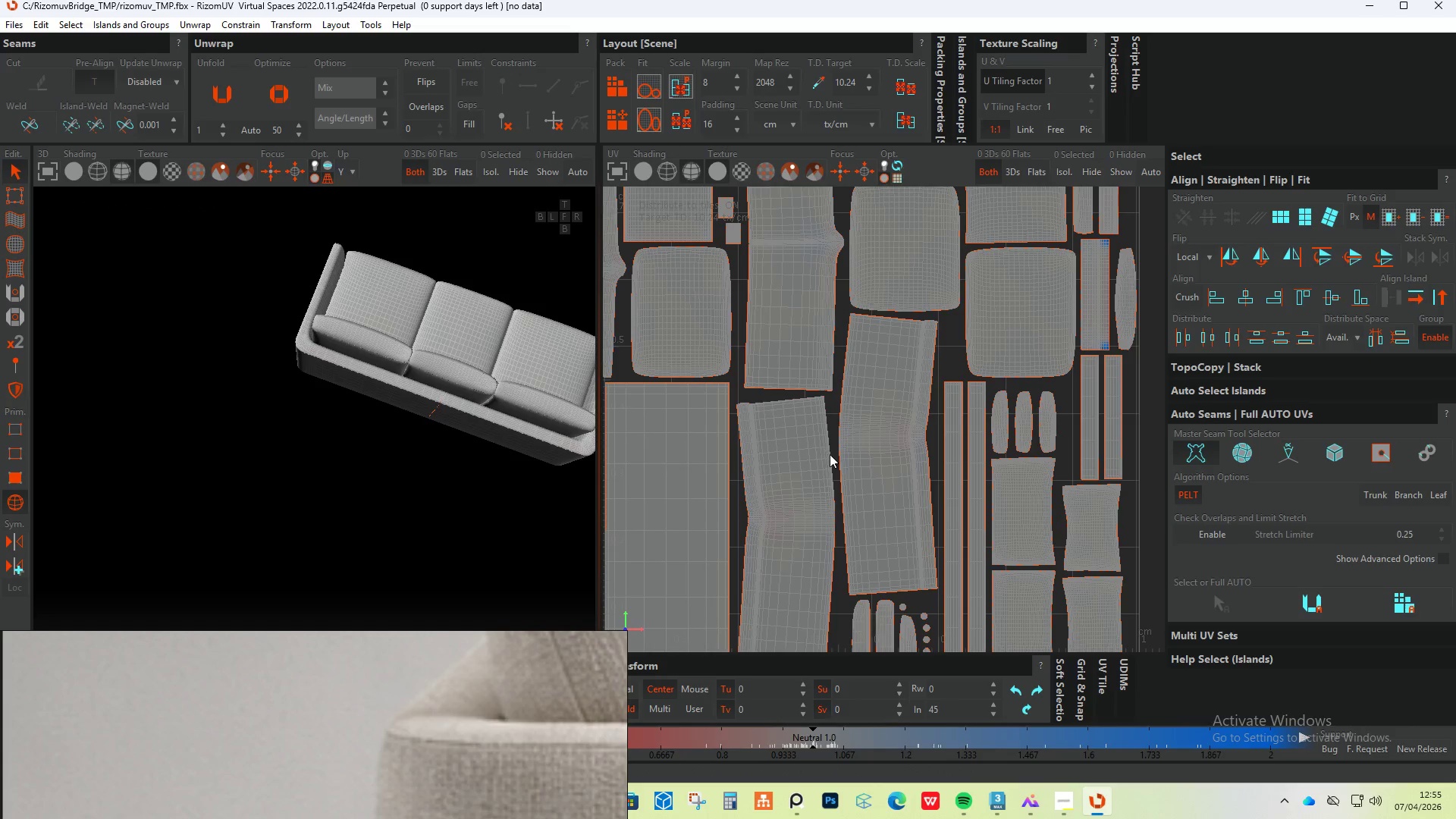 
key(Control+S)
 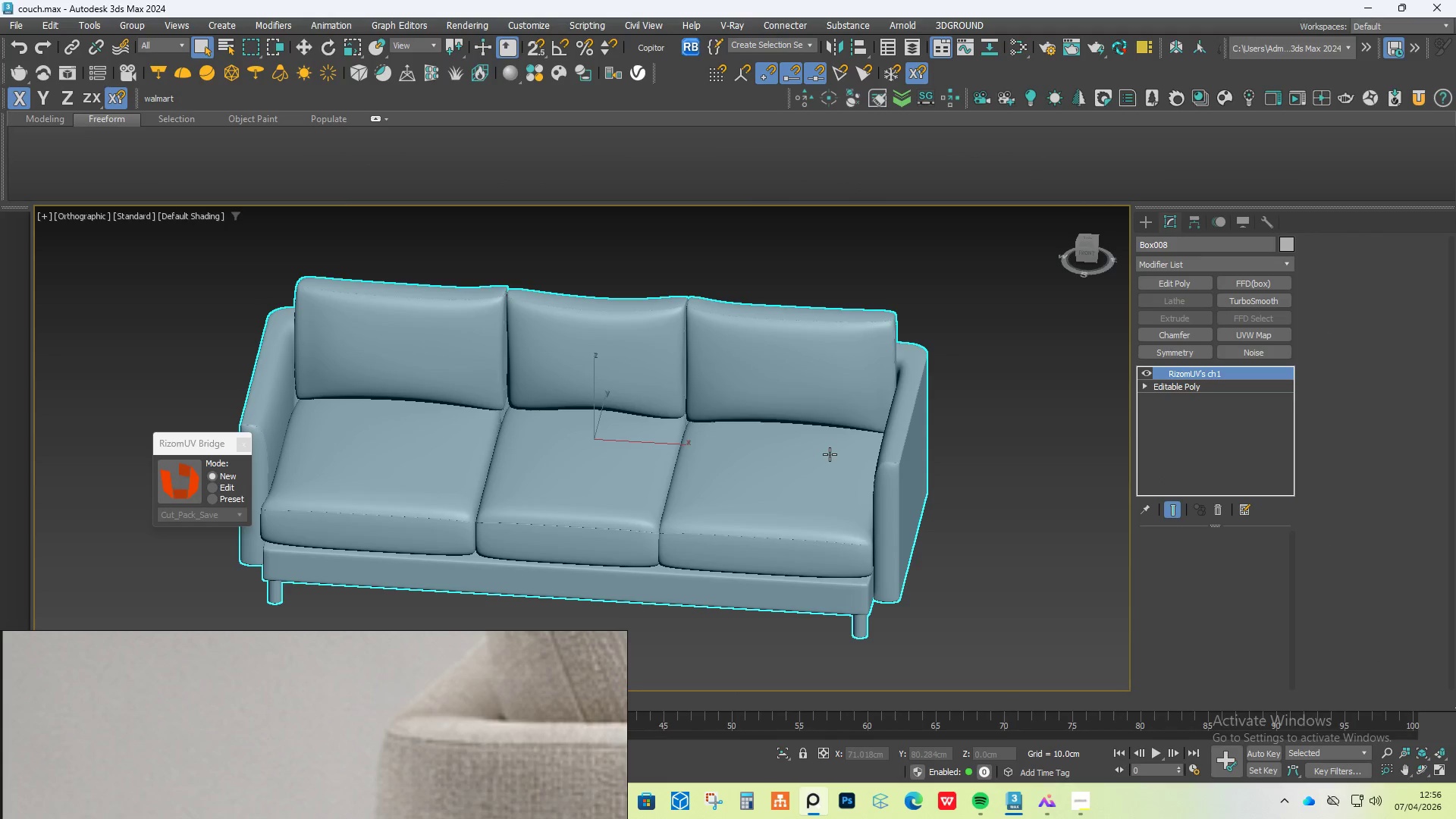 
scroll: coordinate [583, 538], scroll_direction: up, amount: 3.0
 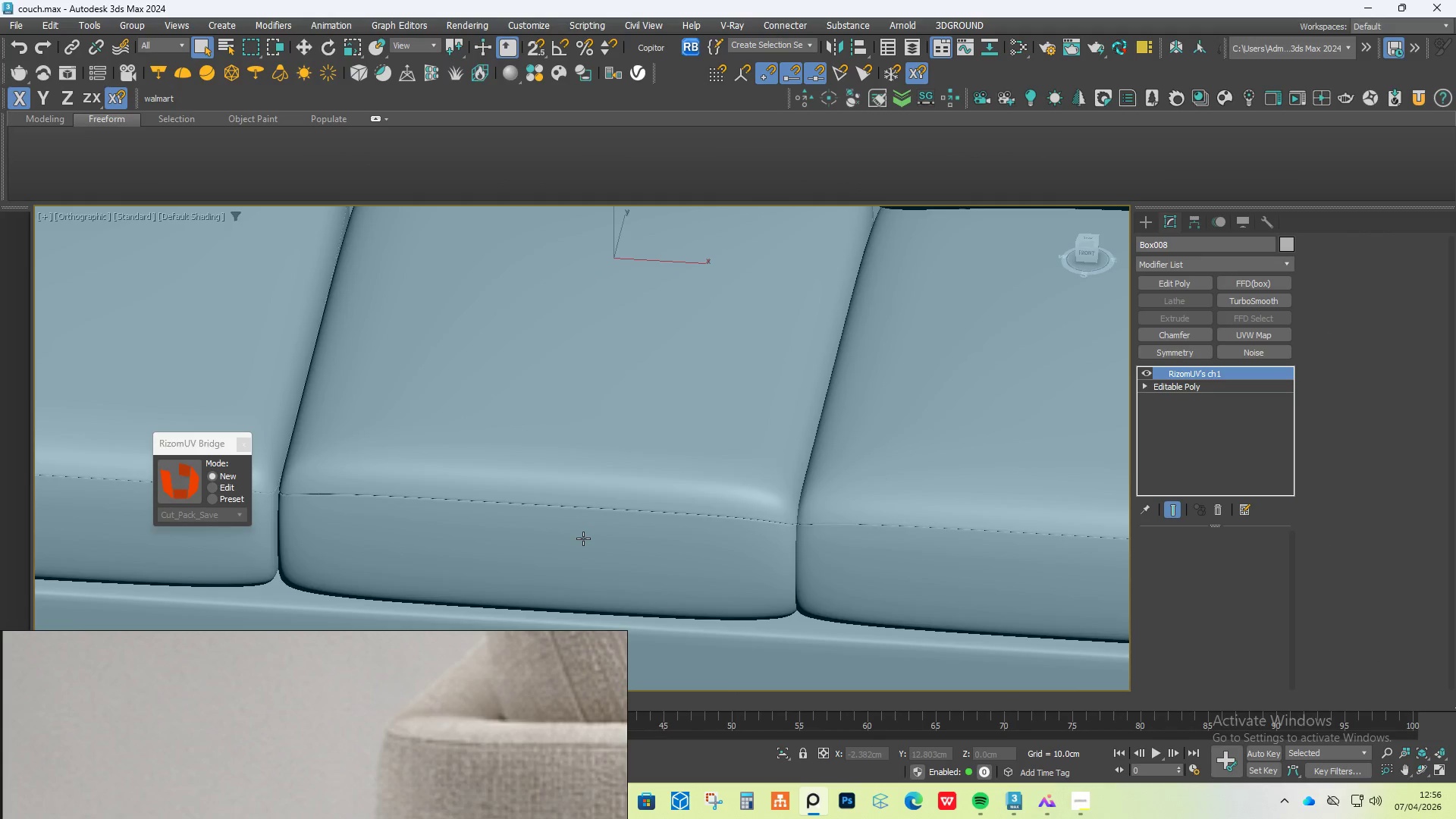 
scroll: coordinate [498, 472], scroll_direction: down, amount: 9.0
 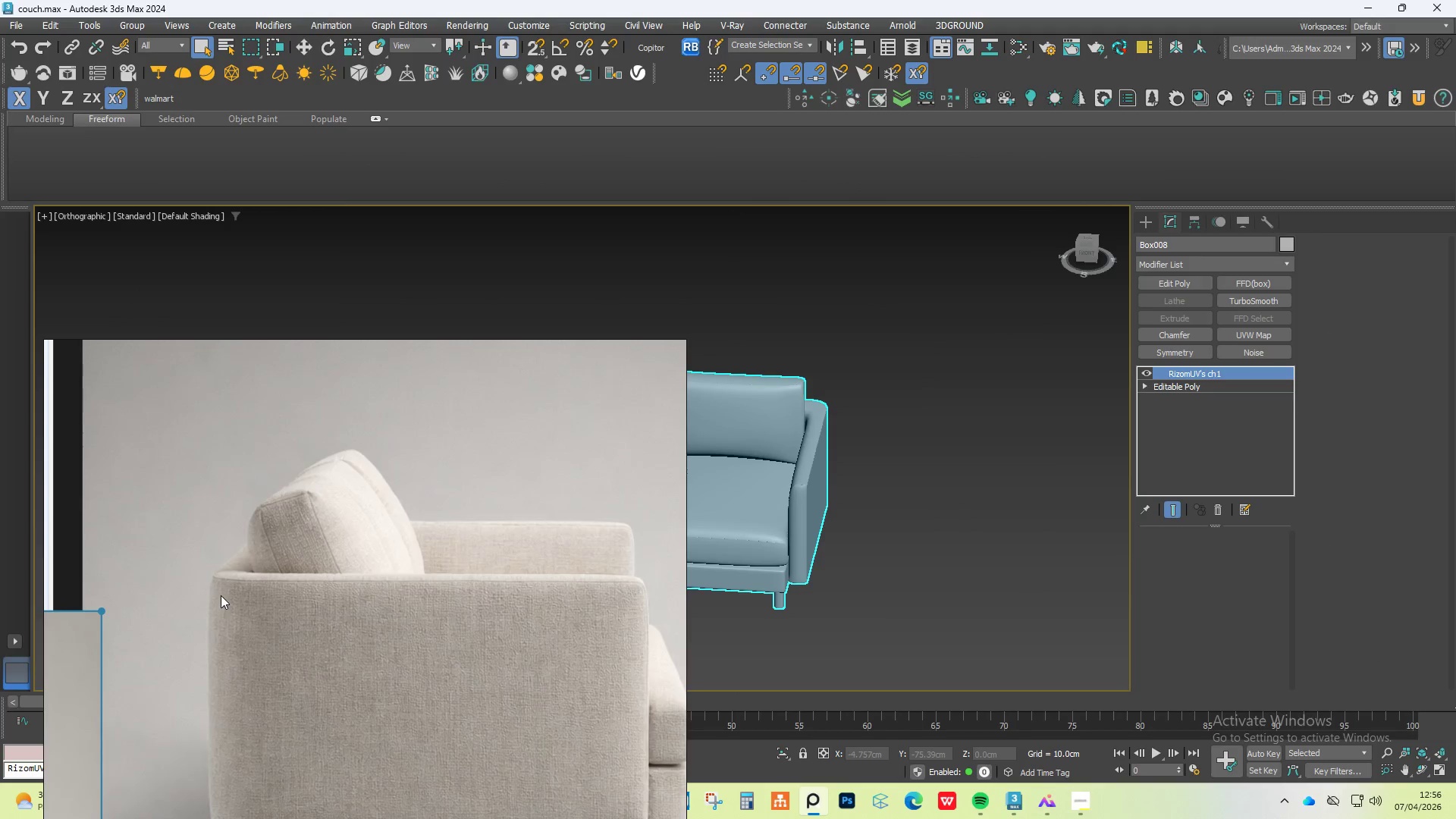 
scroll: coordinate [300, 498], scroll_direction: up, amount: 4.0
 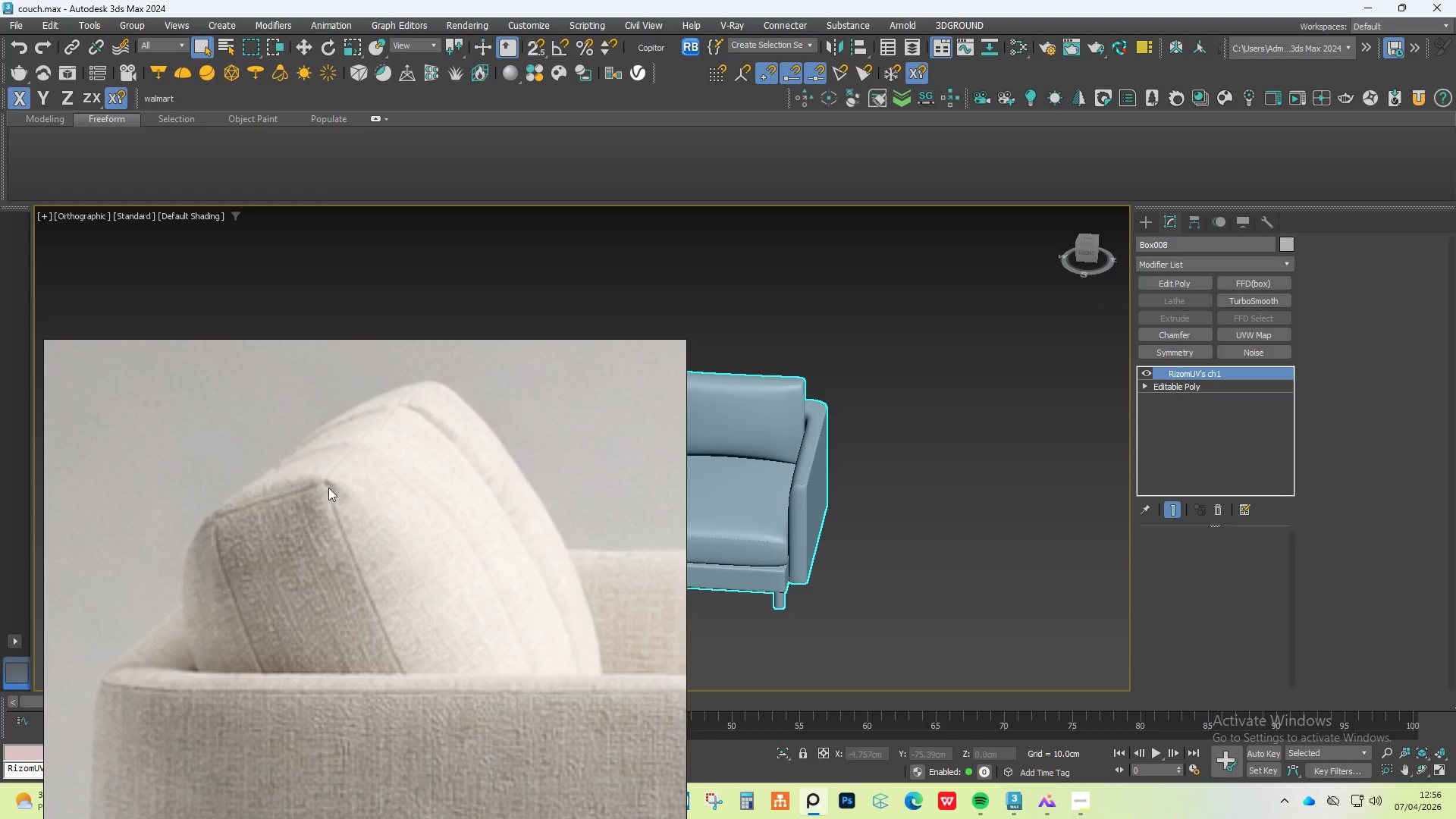 
scroll: coordinate [349, 482], scroll_direction: down, amount: 6.0
 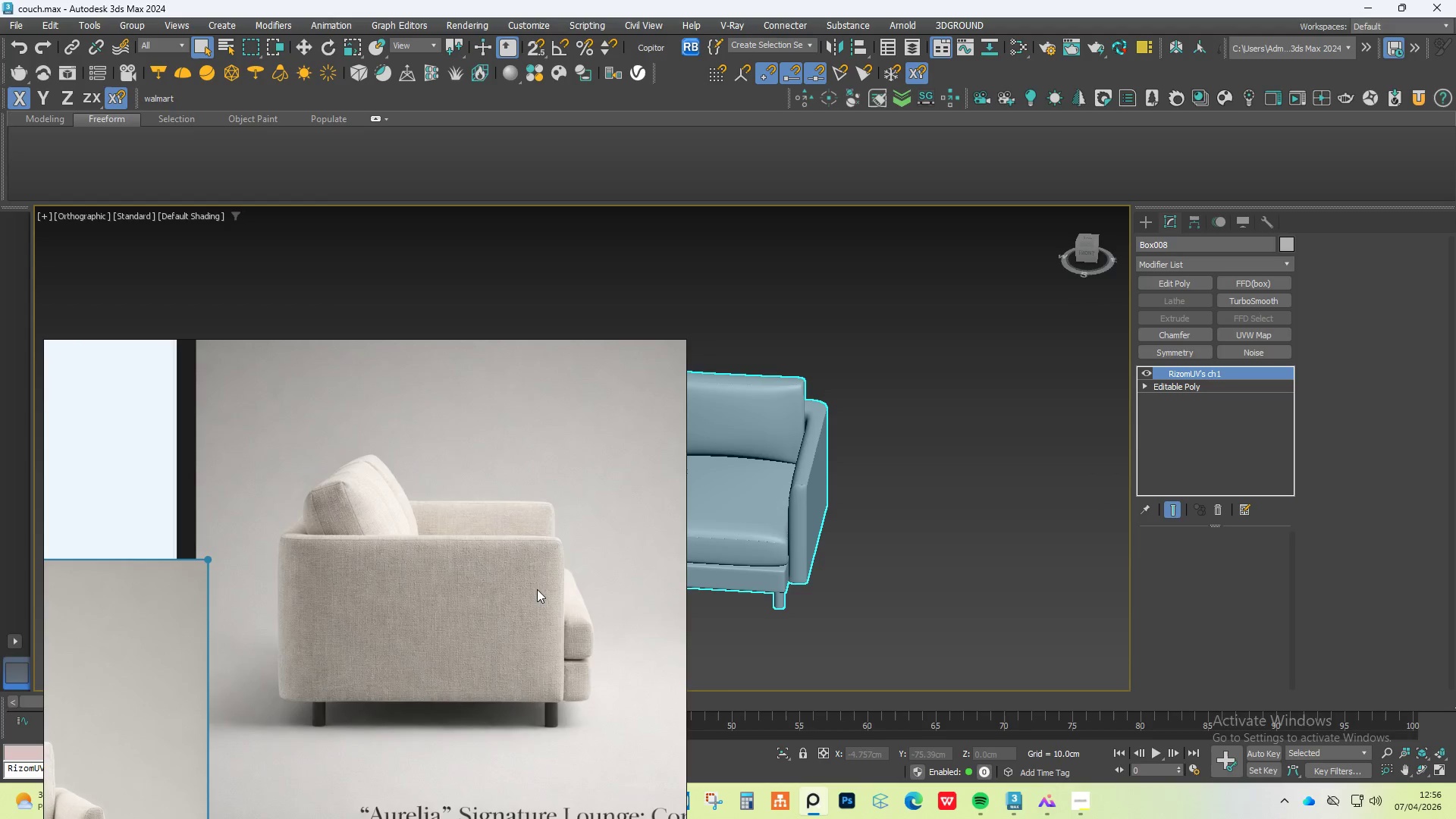 
scroll: coordinate [298, 621], scroll_direction: none, amount: 0.0
 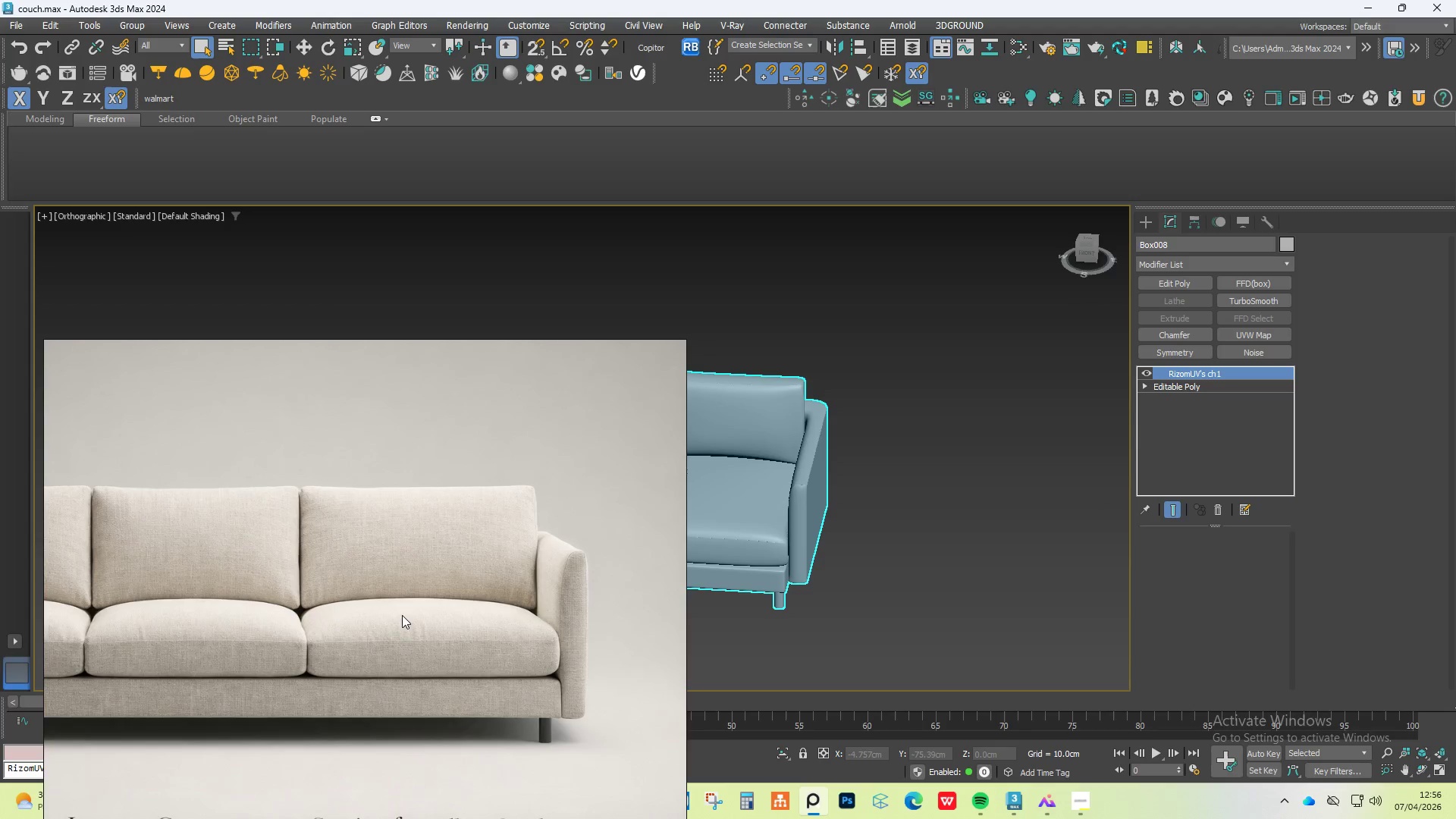 
key(Alt+AltLeft)
 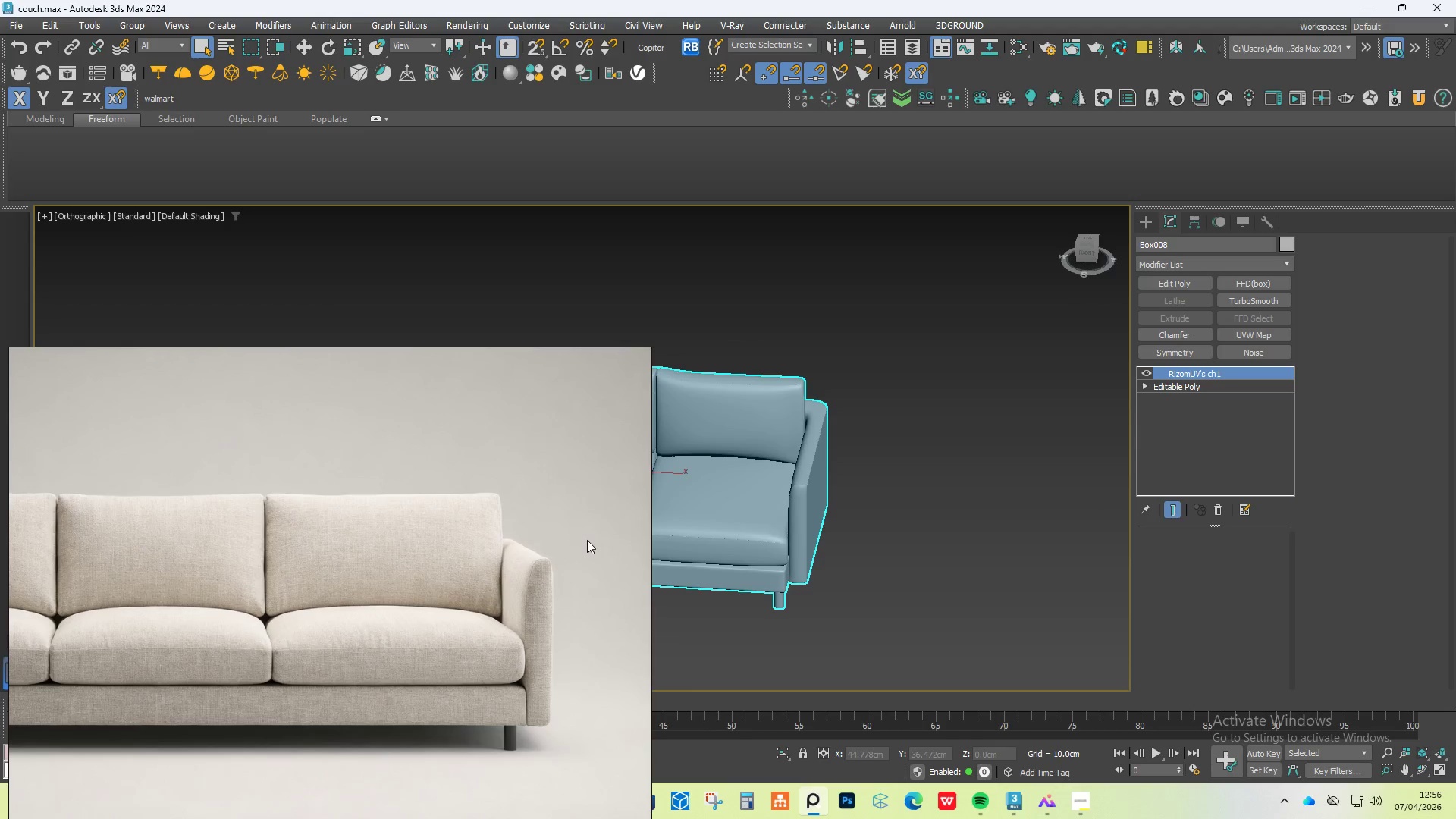 
scroll: coordinate [431, 579], scroll_direction: none, amount: 0.0
 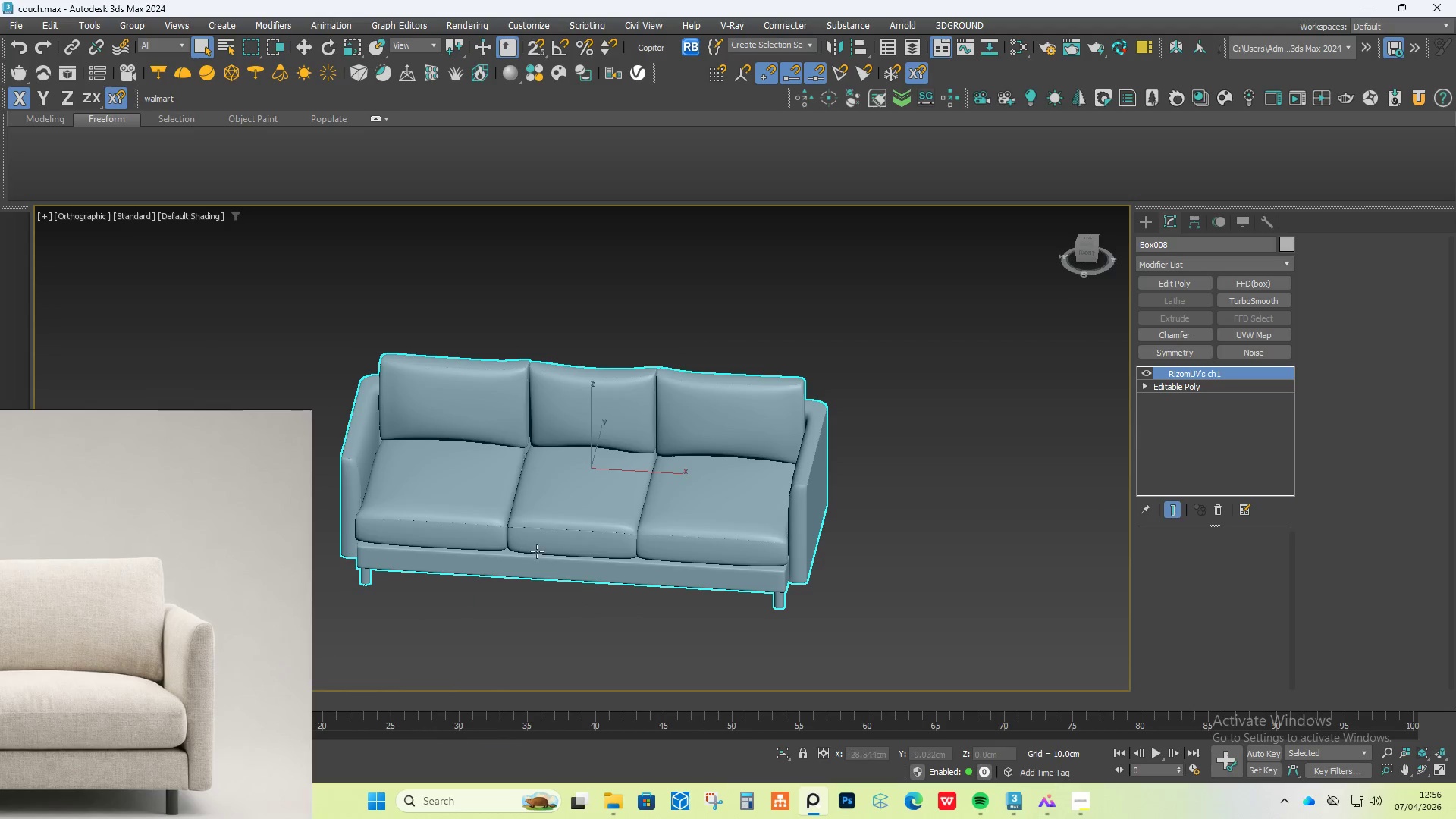 
hold_key(key=AltLeft, duration=0.95)
 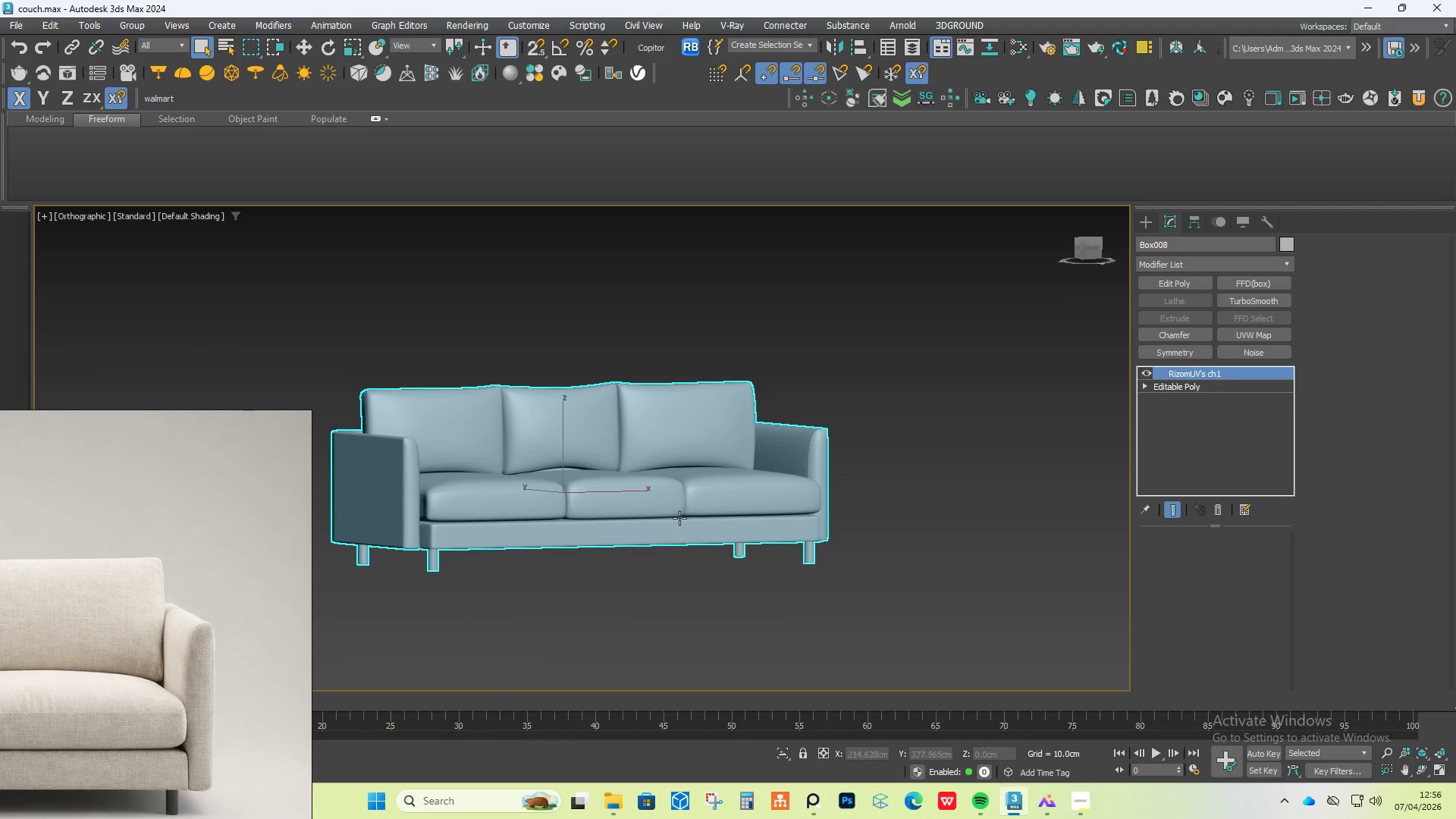 
scroll: coordinate [460, 460], scroll_direction: up, amount: 3.0
 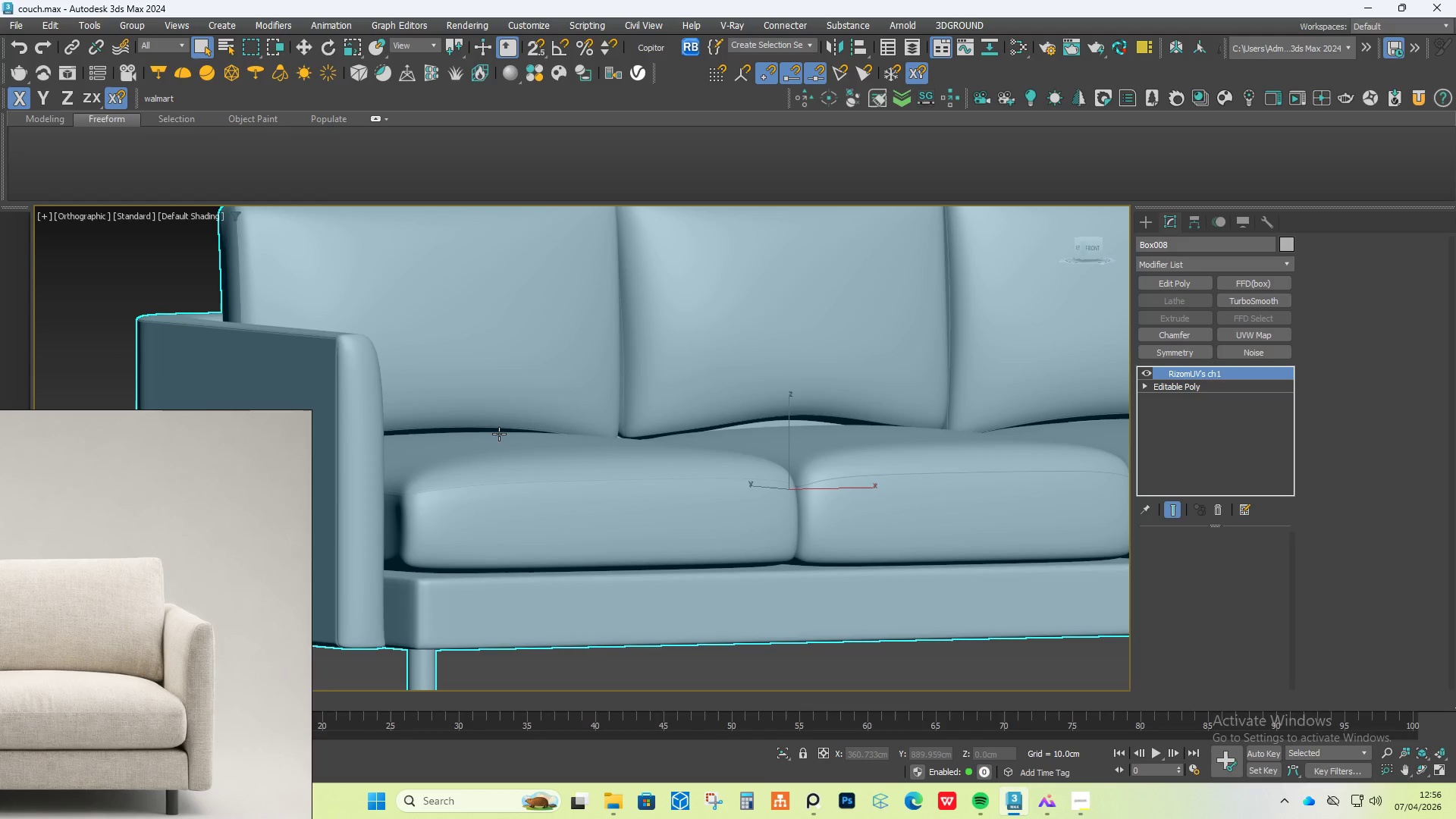 
key(P)
 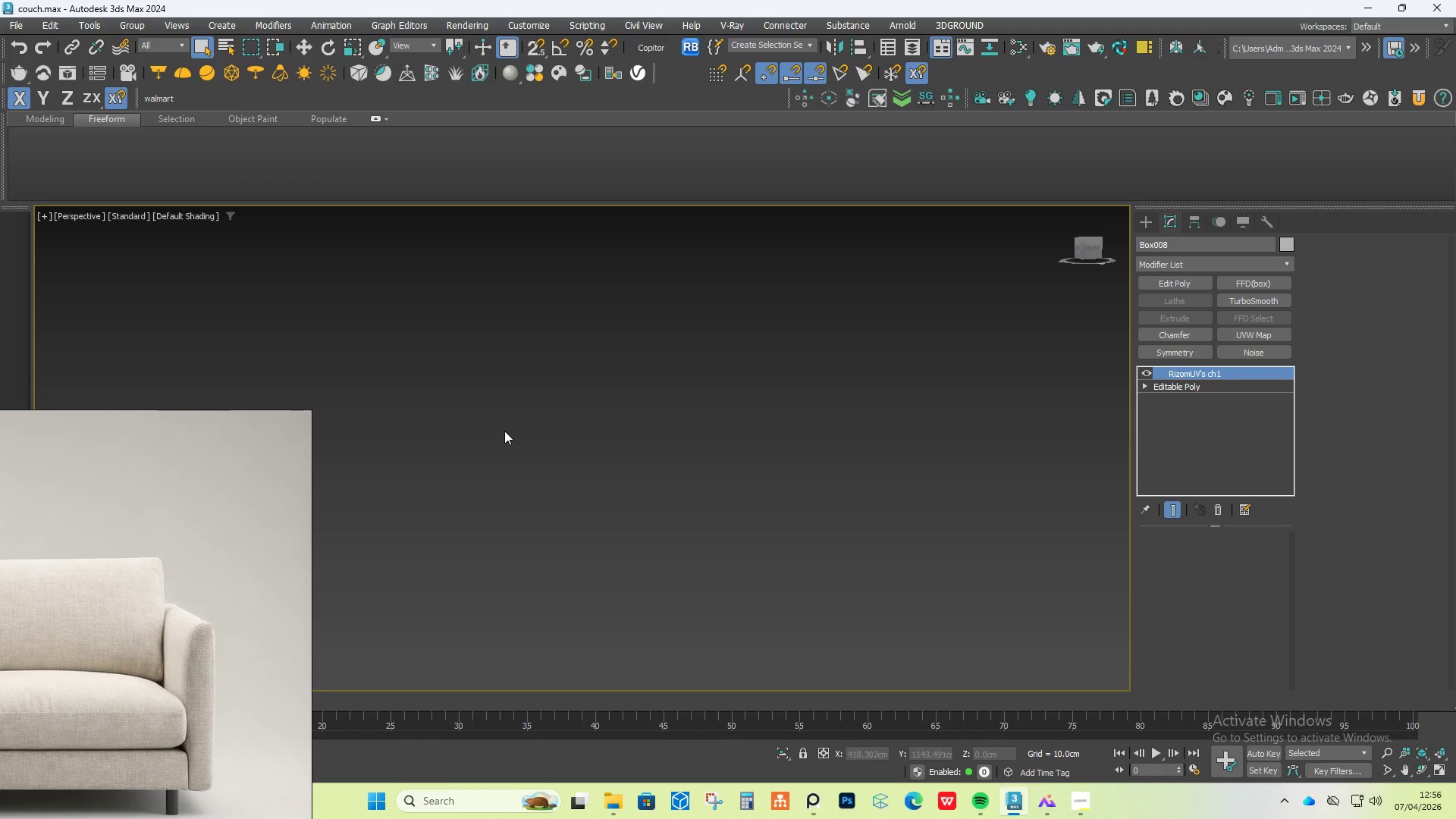 
key(Z)
 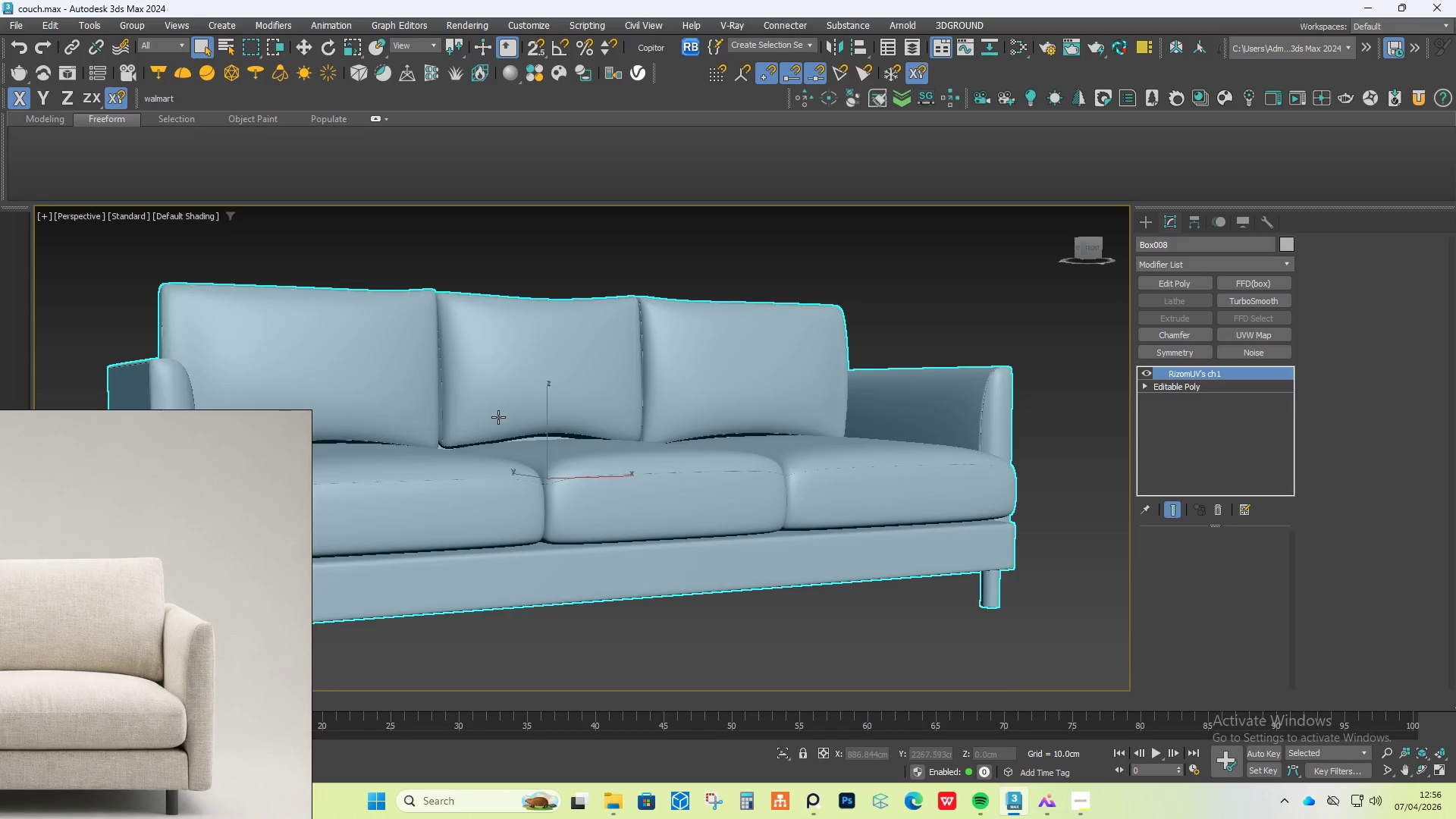 
scroll: coordinate [503, 420], scroll_direction: down, amount: 3.0
 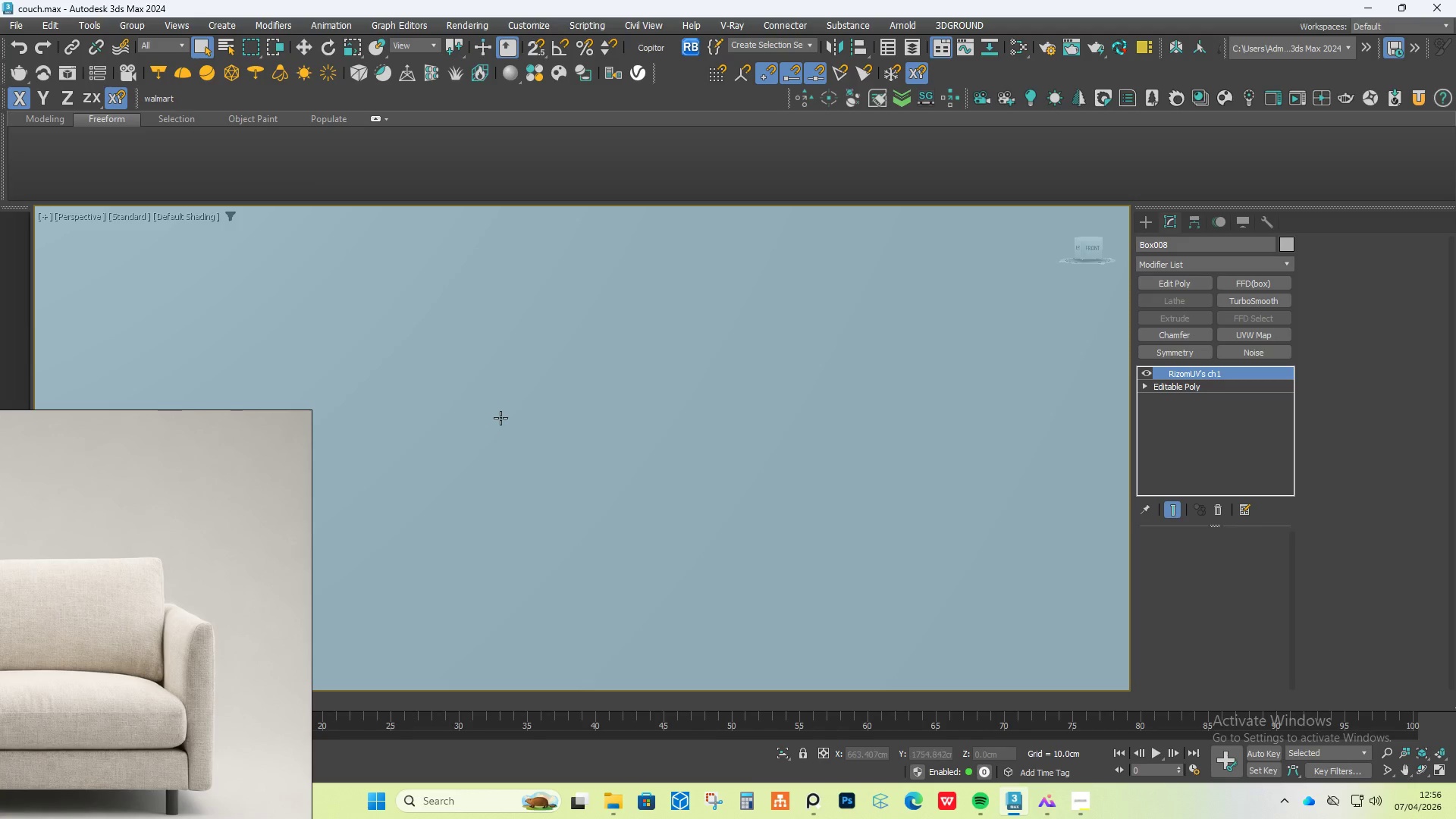 
hold_key(key=AltLeft, duration=0.78)
 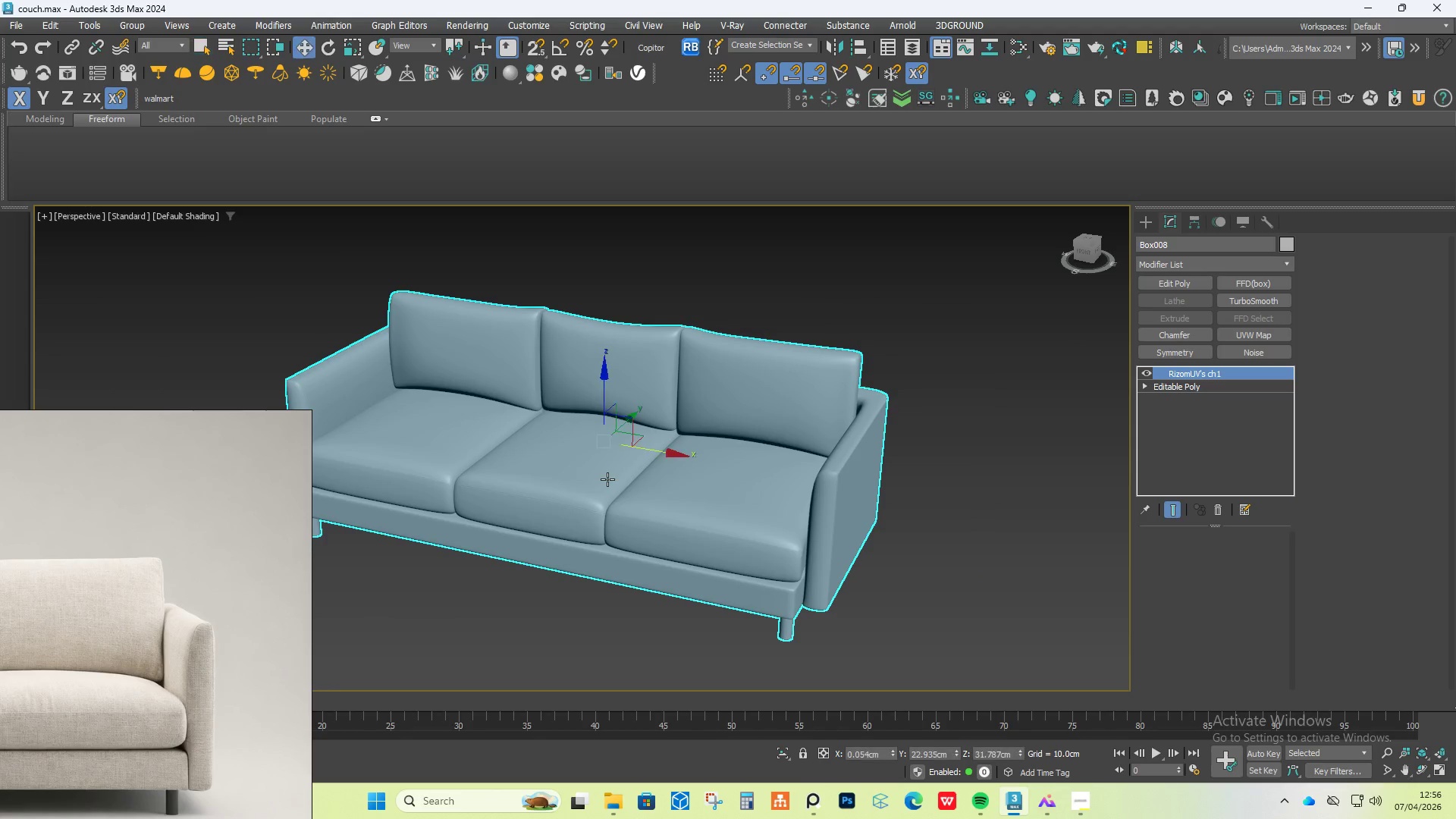 
scroll: coordinate [546, 425], scroll_direction: down, amount: 2.0
 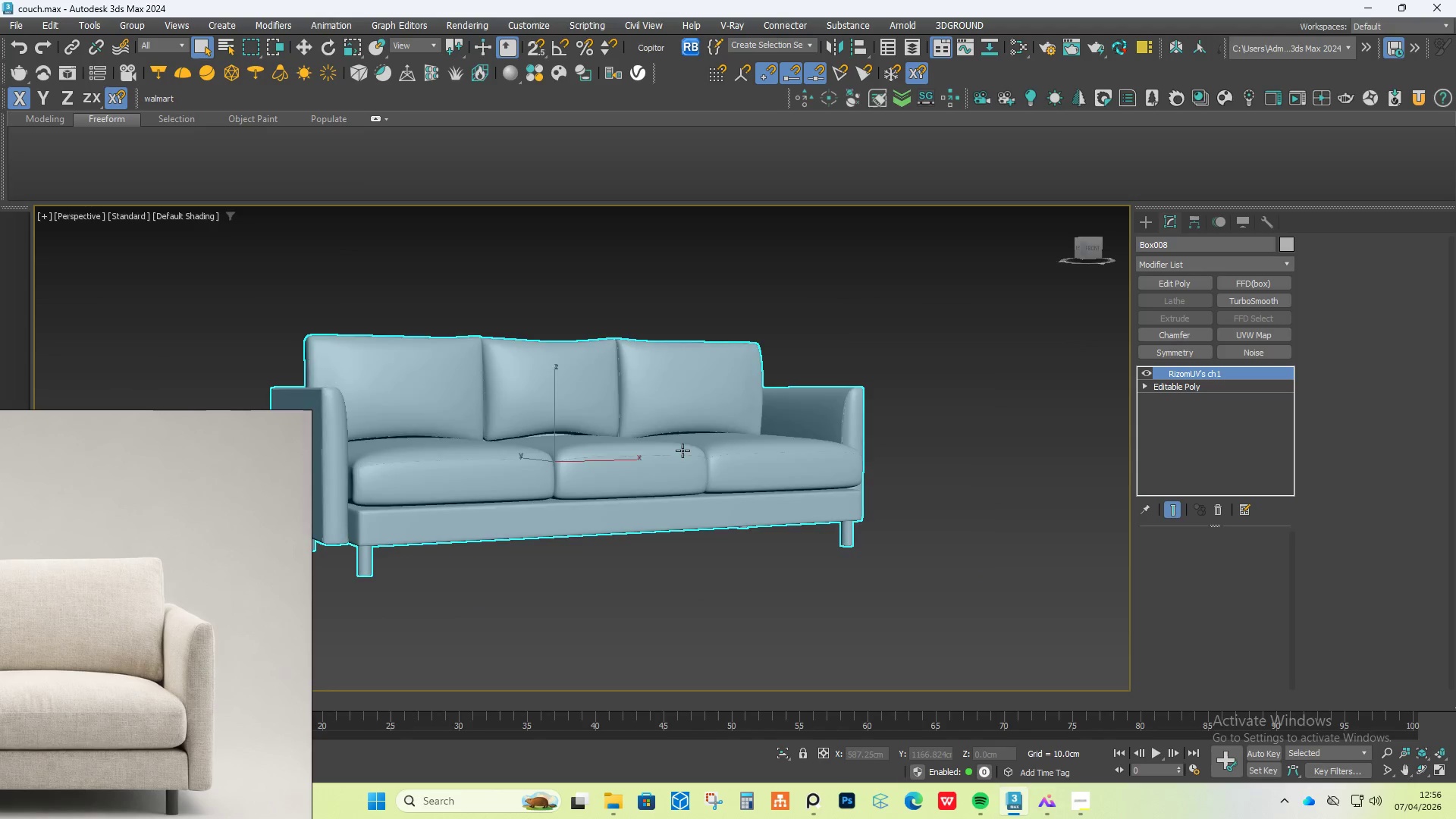 
key(W)
 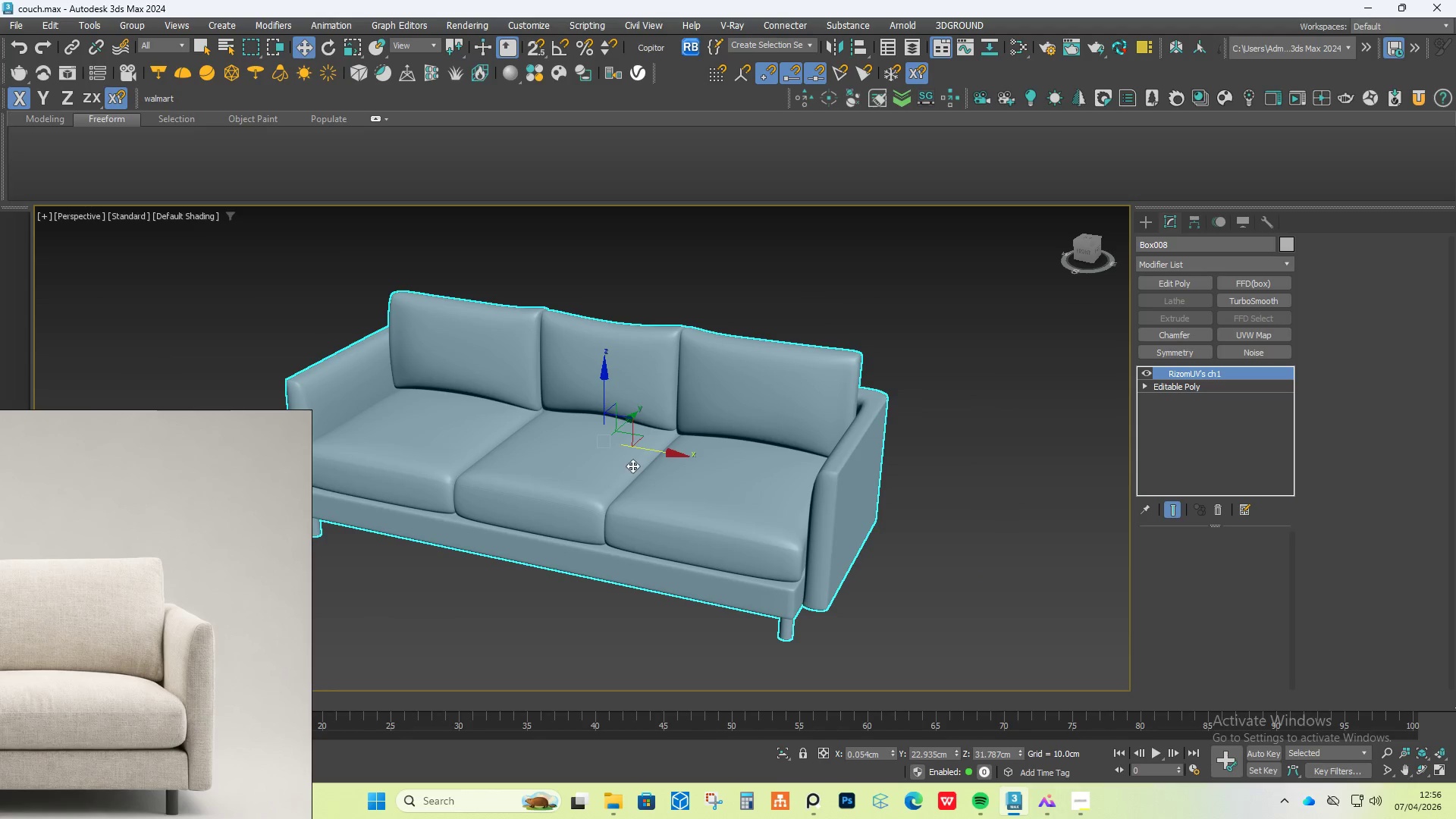 
scroll: coordinate [464, 565], scroll_direction: down, amount: 3.0
 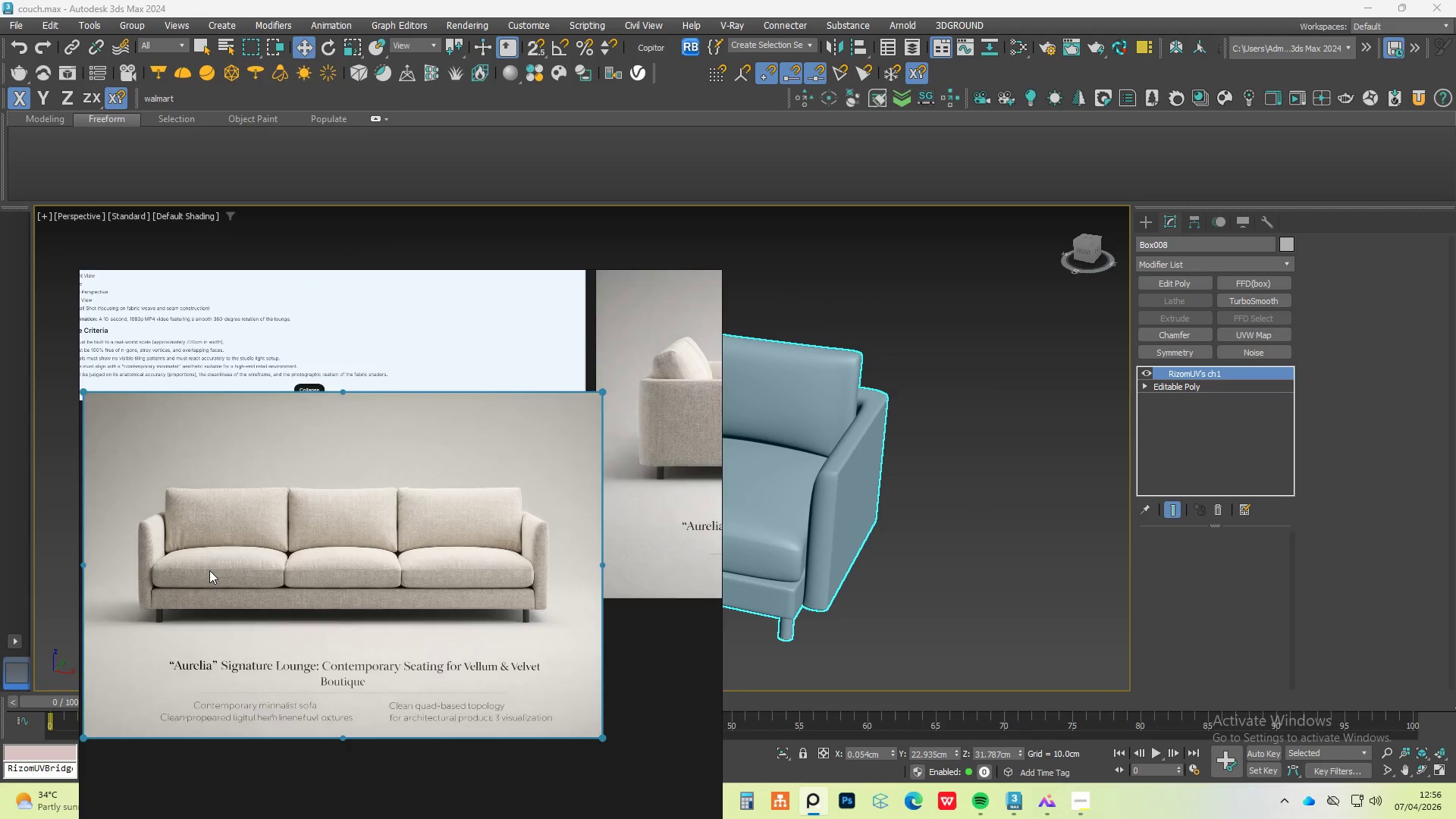 
scroll: coordinate [178, 521], scroll_direction: up, amount: 5.0
 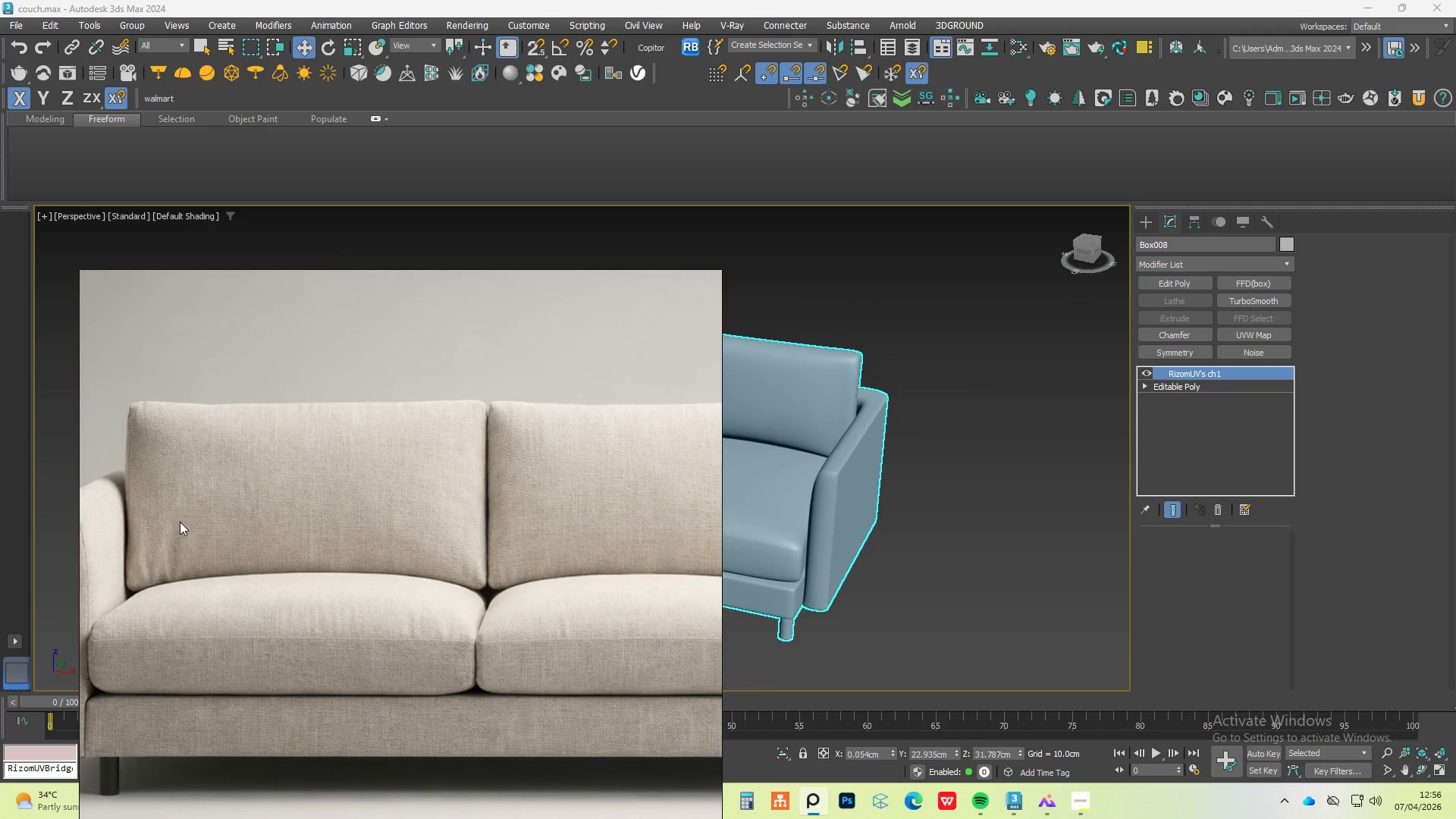 
scroll: coordinate [180, 522], scroll_direction: down, amount: 1.0
 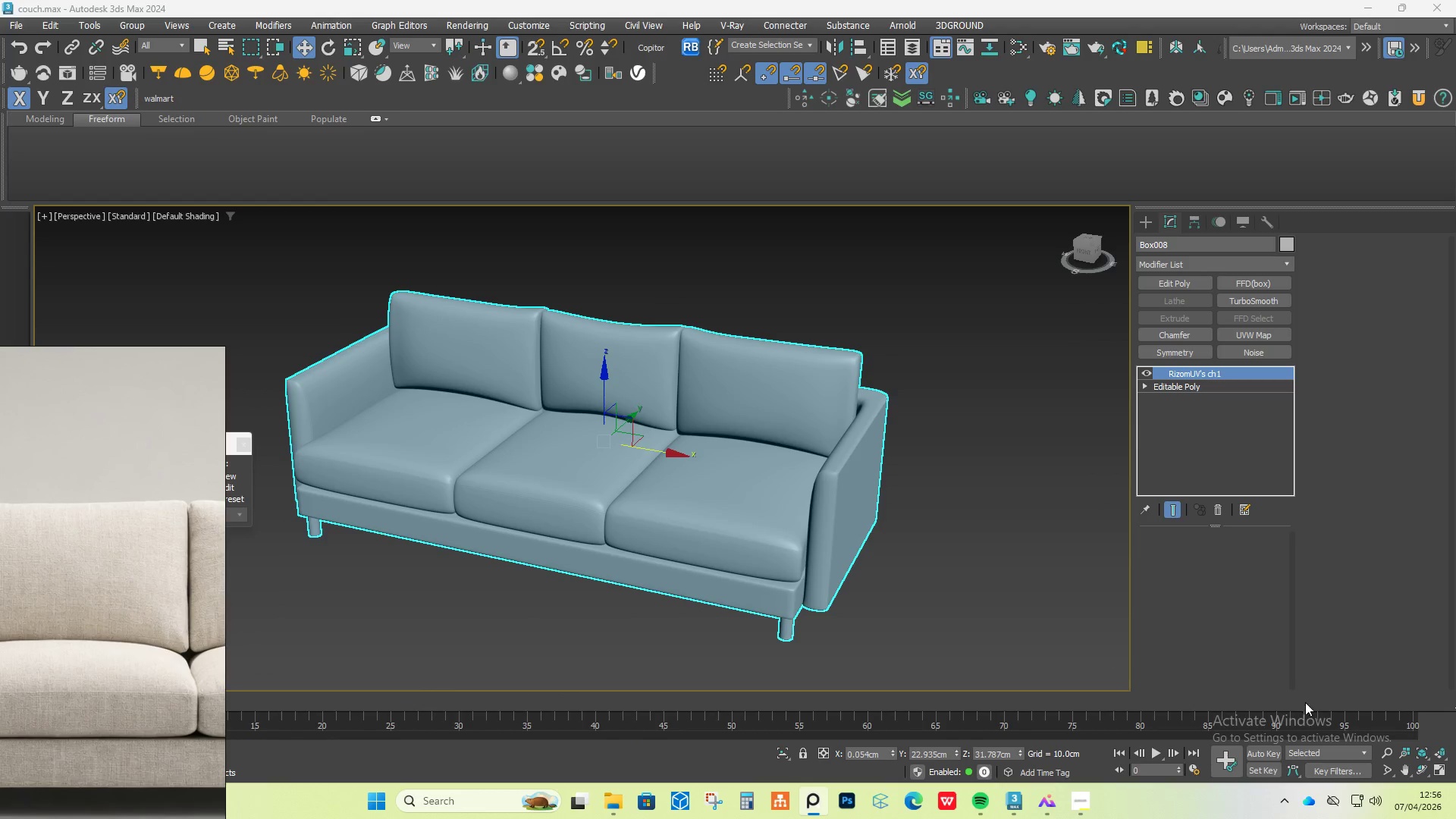 
left_click([1074, 805])